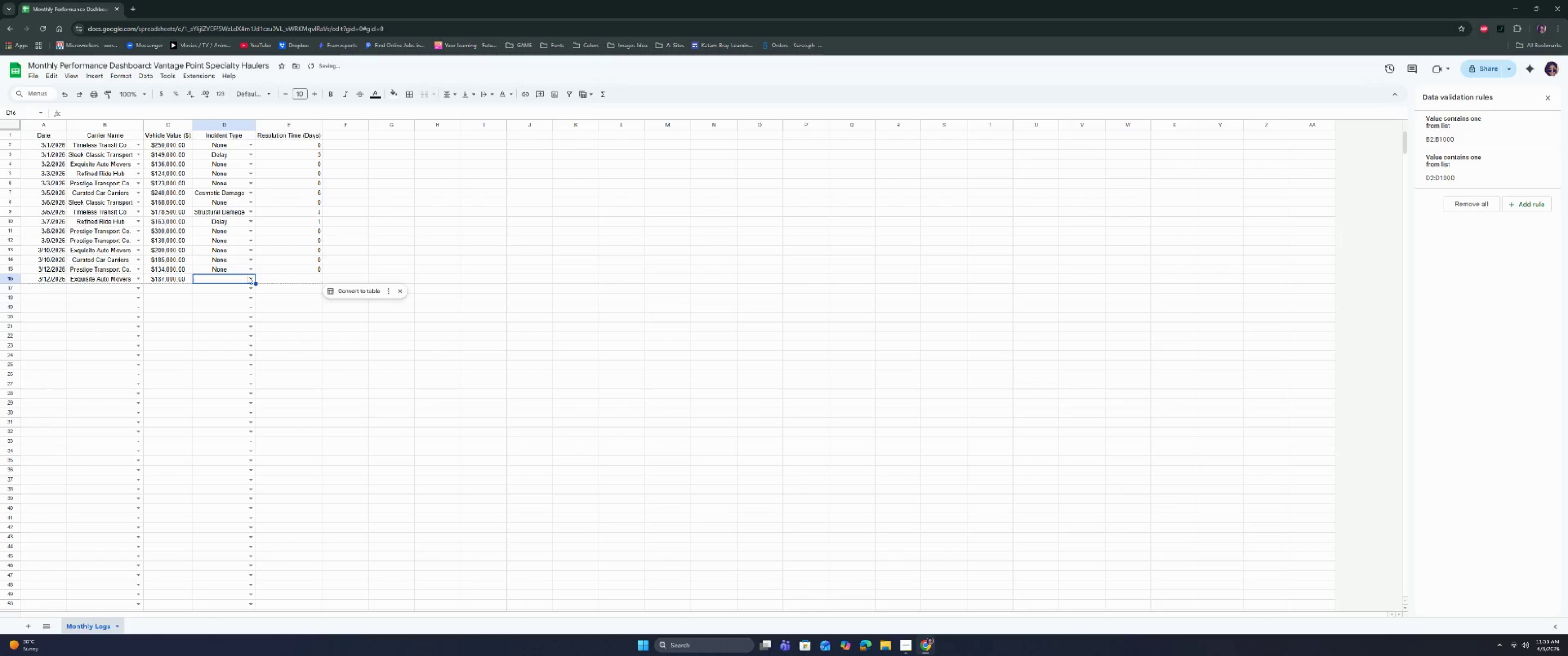 
left_click([252, 280])
 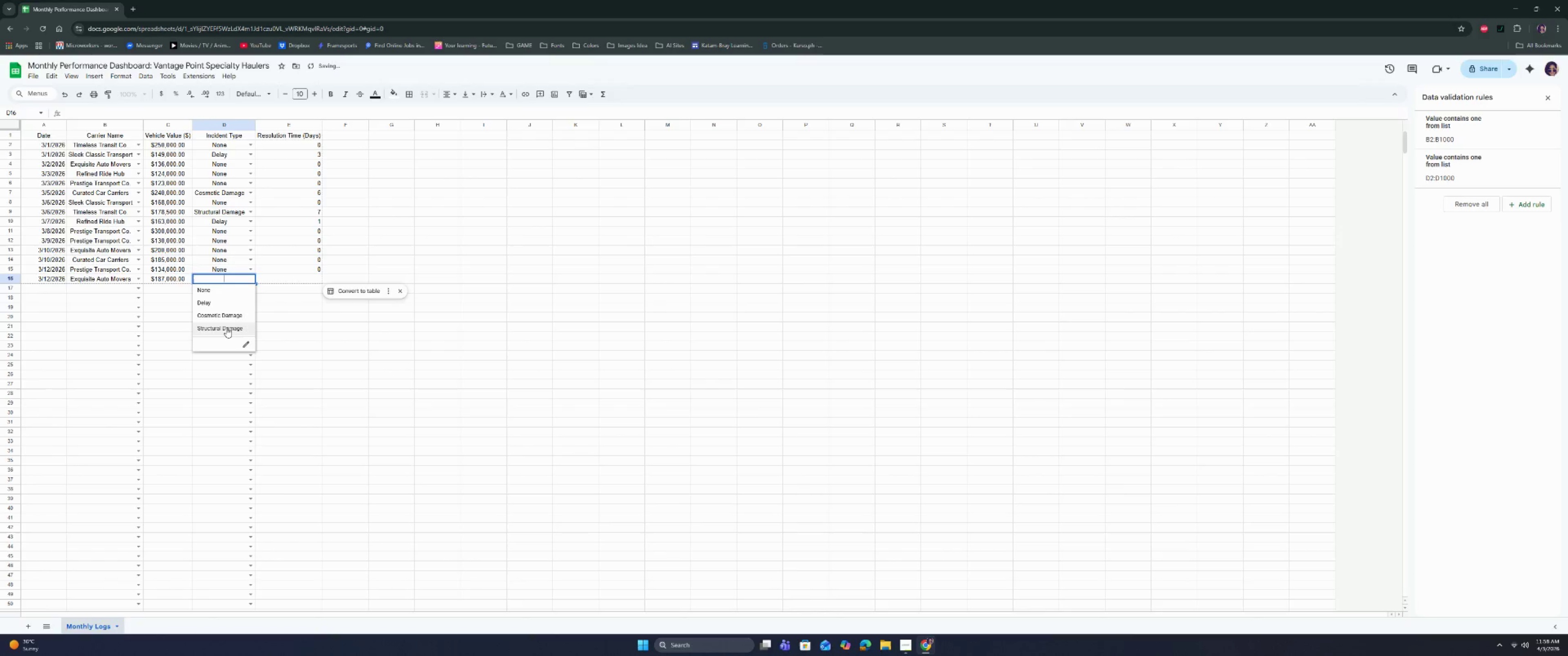 
left_click([227, 328])
 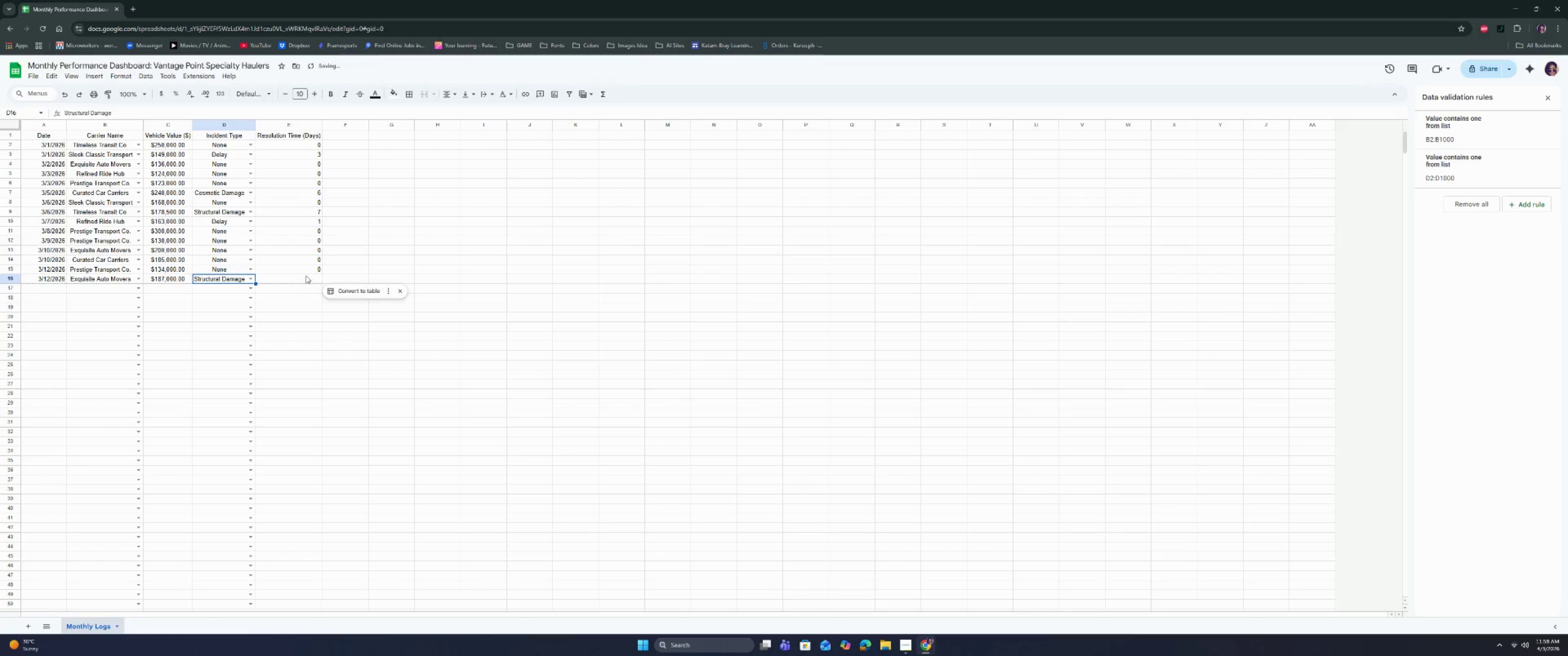 
left_click([306, 276])
 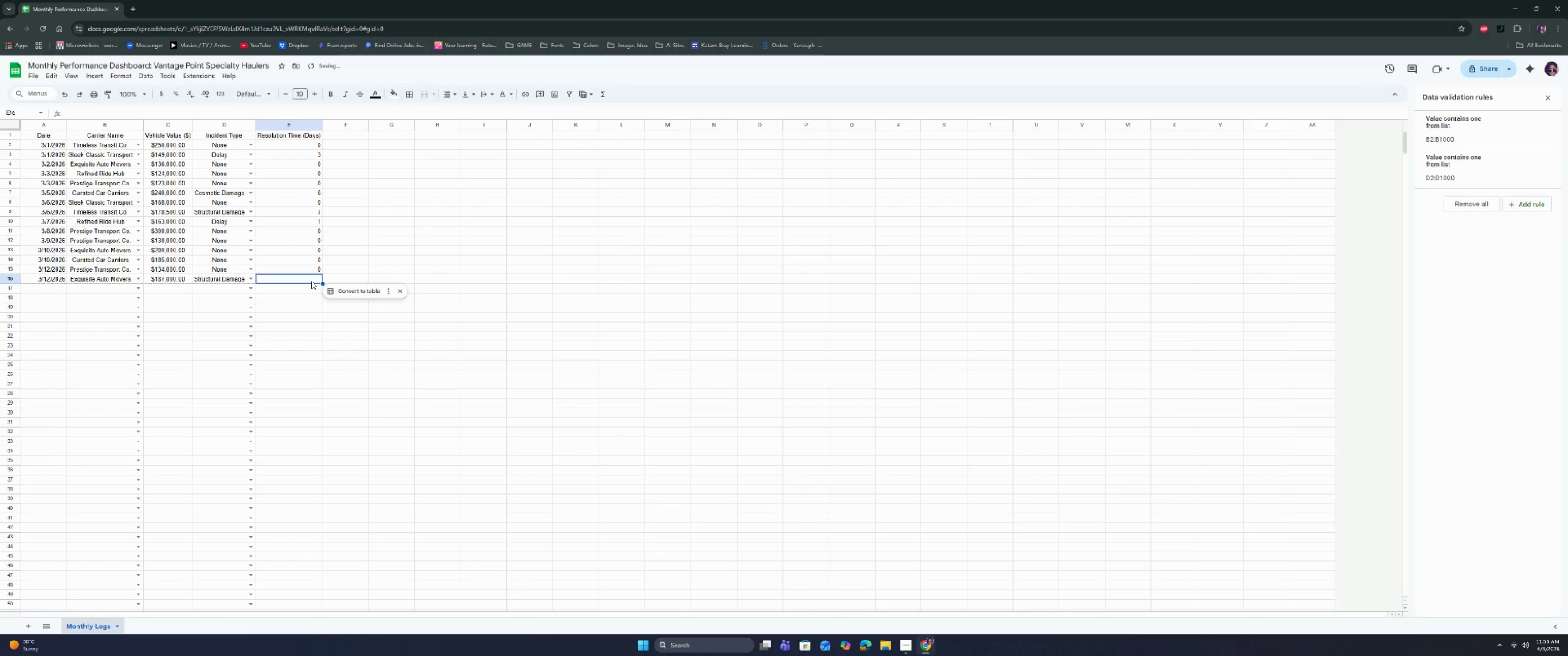 
type(8)
key(Backspace)
type(`0)
key(Backspace)
key(Backspace)
type(10)
 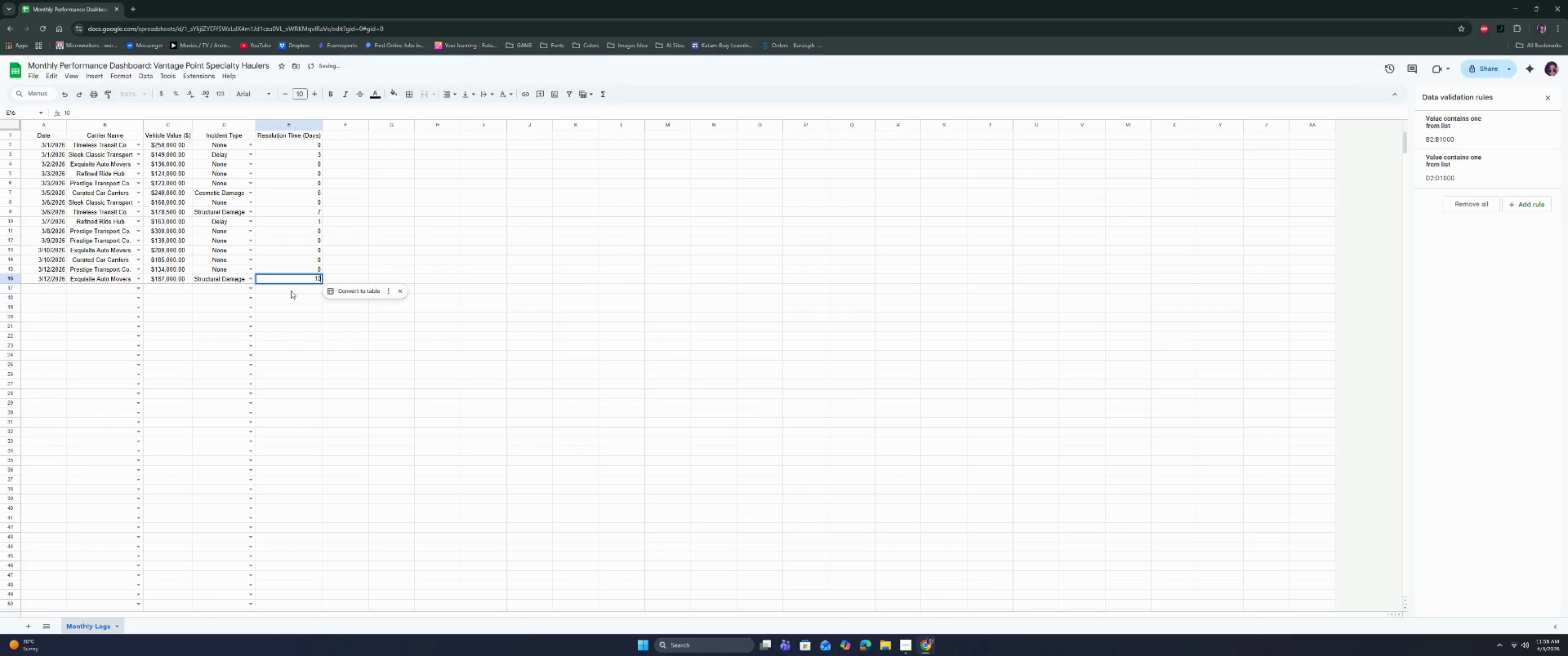 
key(Enter)
 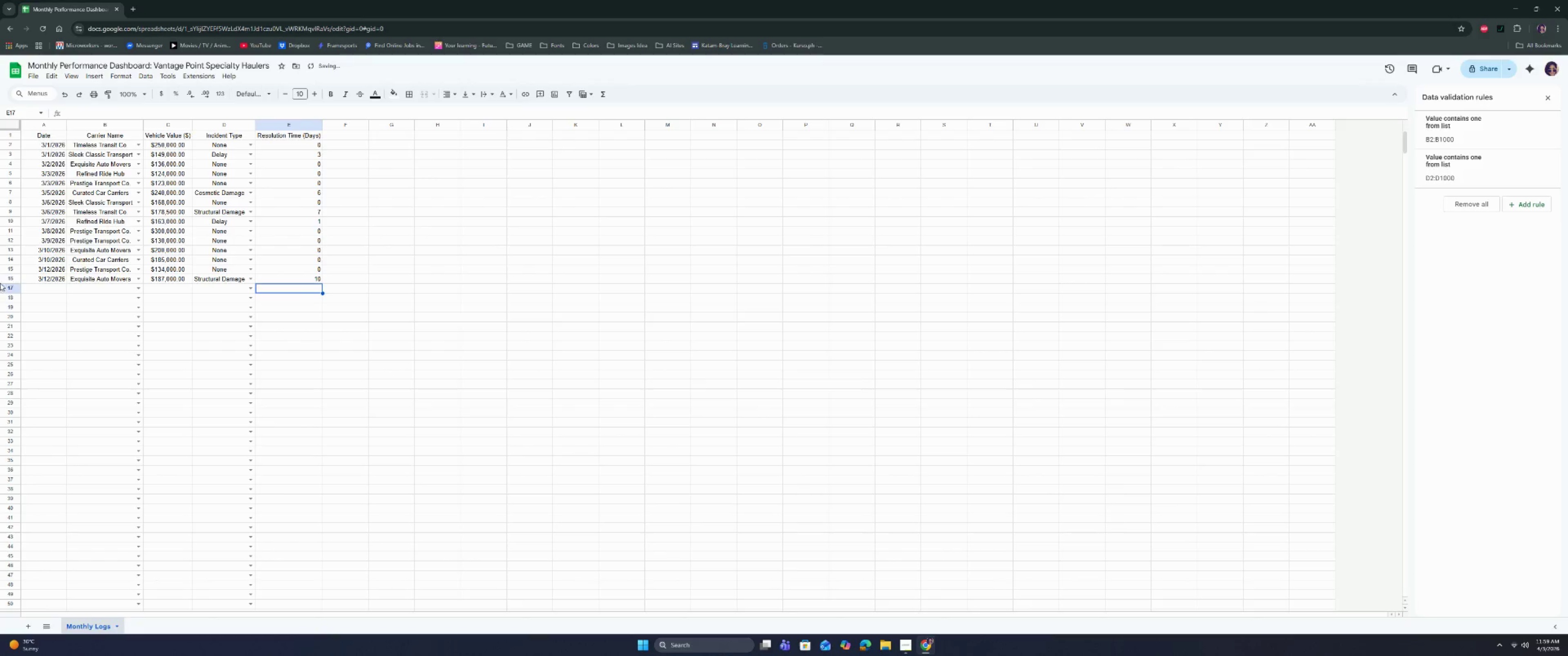 
double_click([57, 289])
 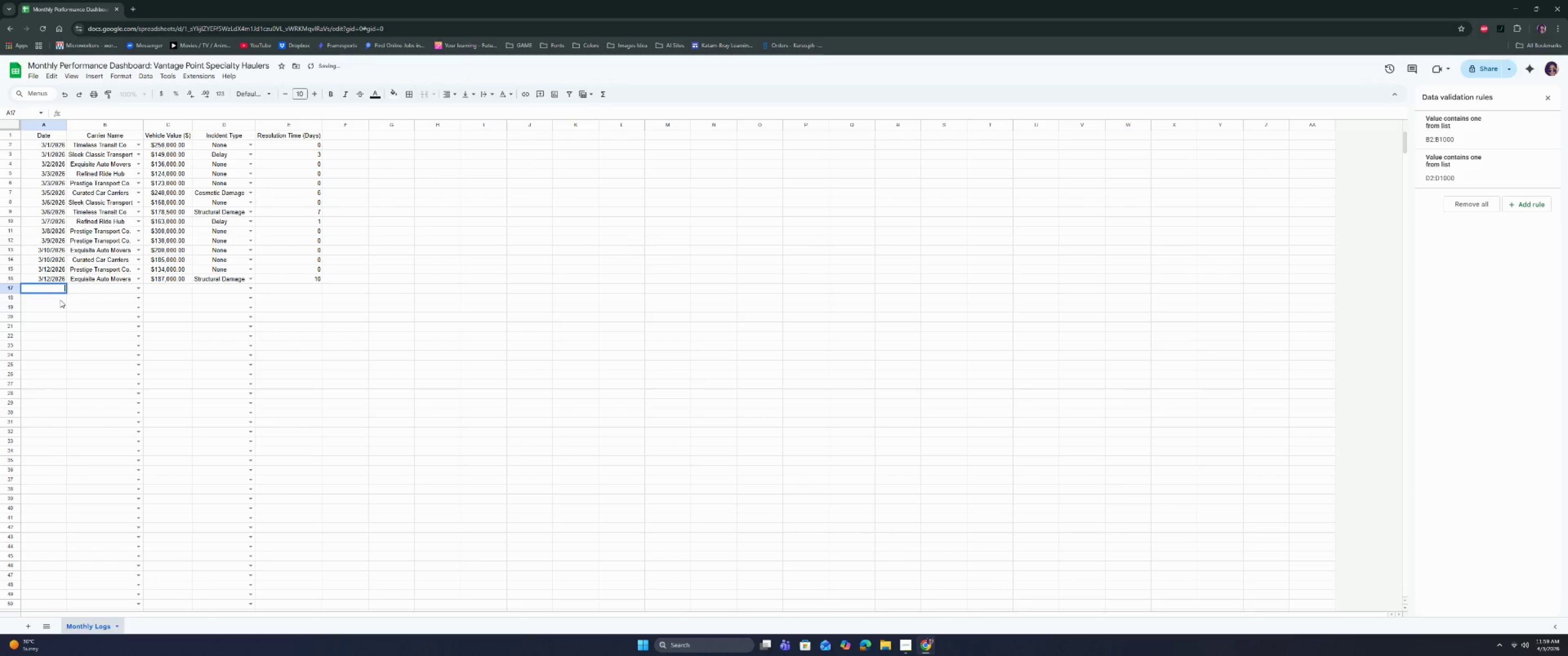 
type(3/13/2026)
key(Tab)
 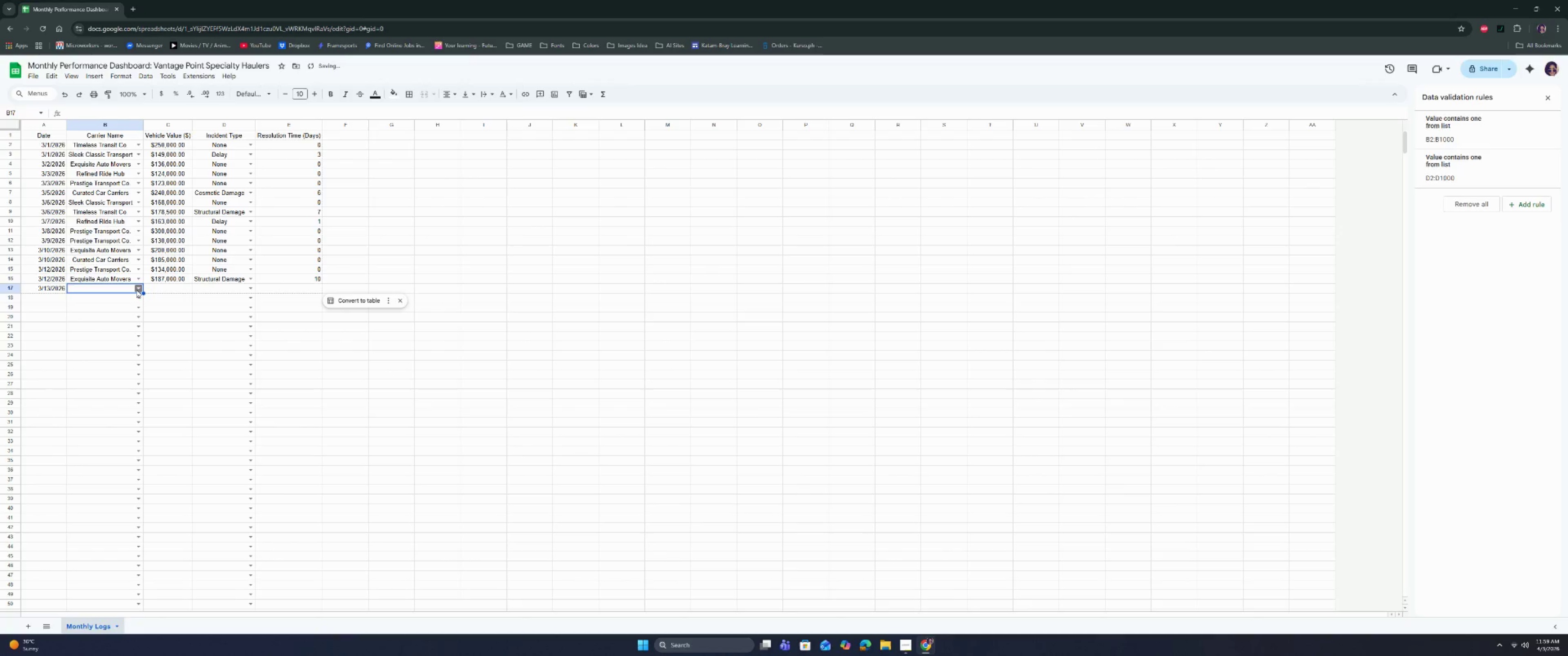 
left_click([136, 290])
 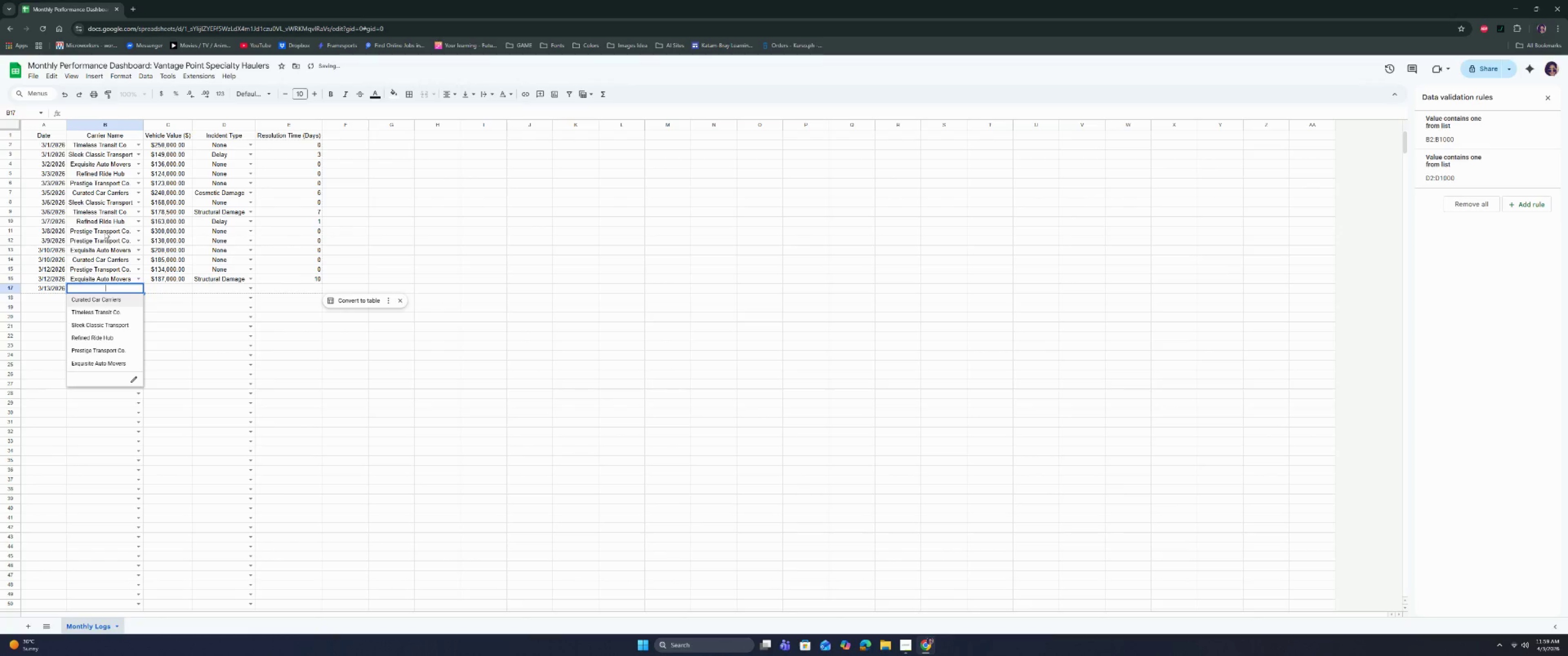 
wait(10.49)
 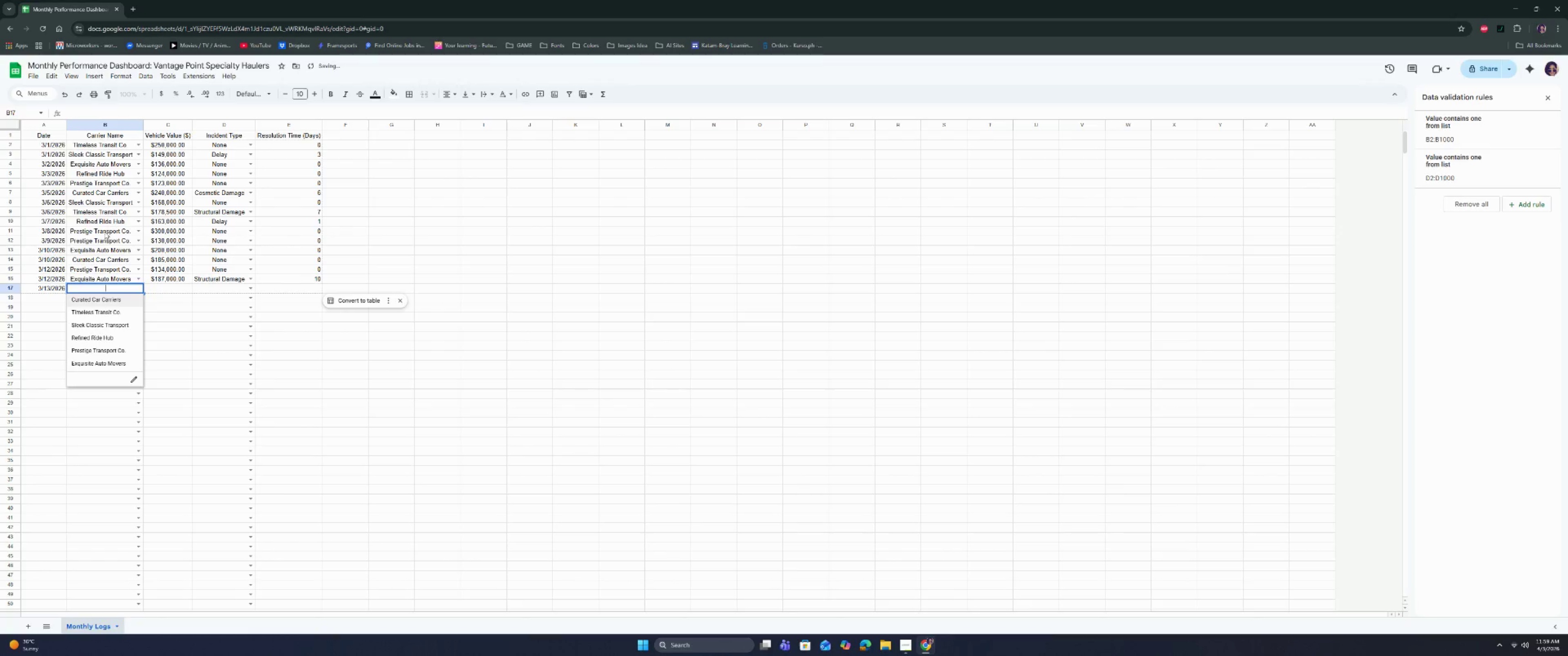 
left_click([113, 314])
 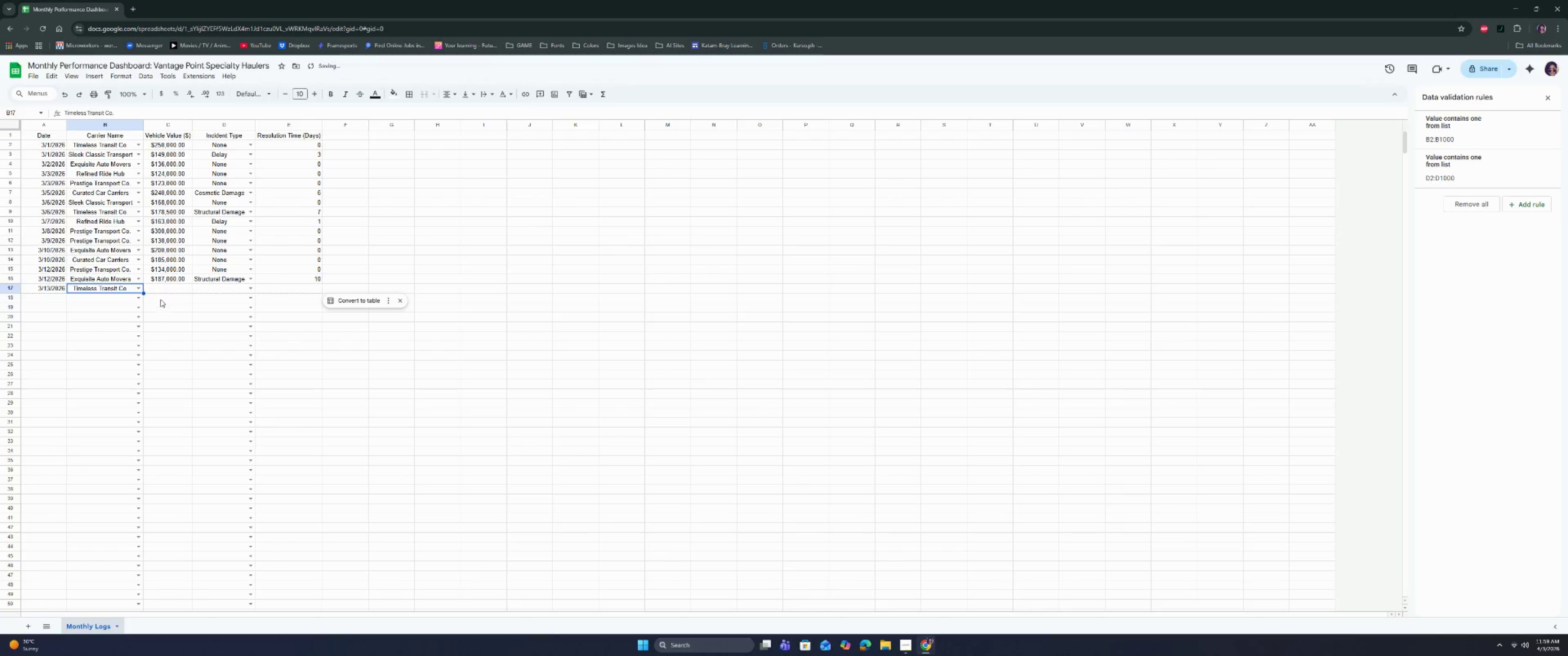 
left_click([162, 295])
 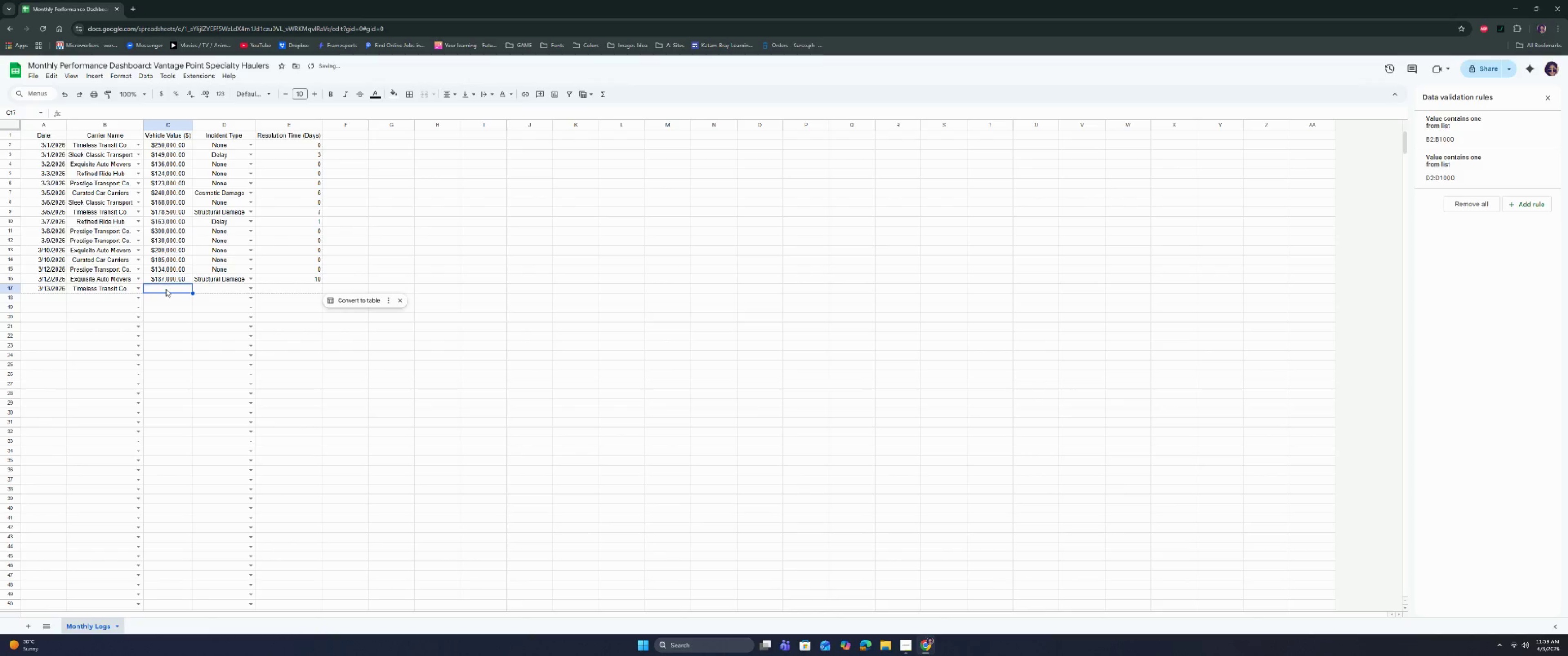 
type(1495000)
key(Tab)
 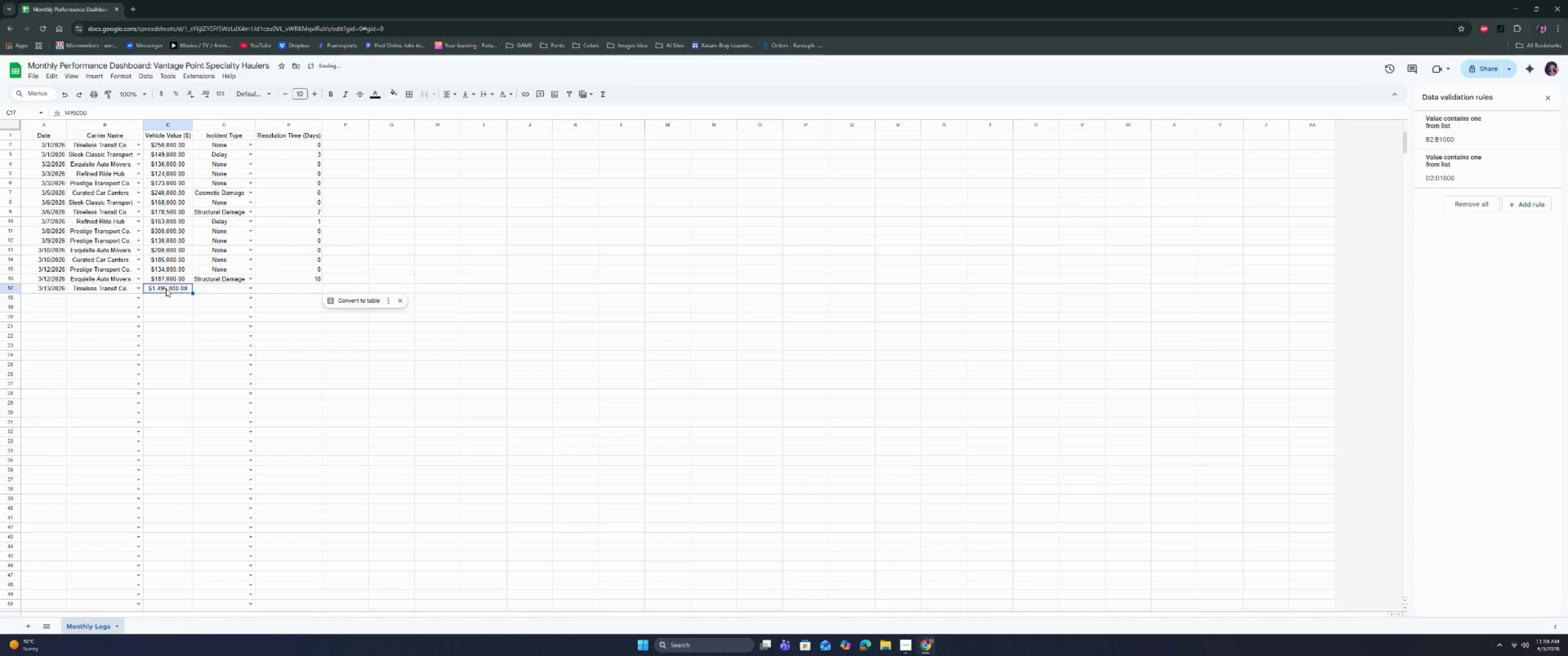 
double_click([166, 289])
 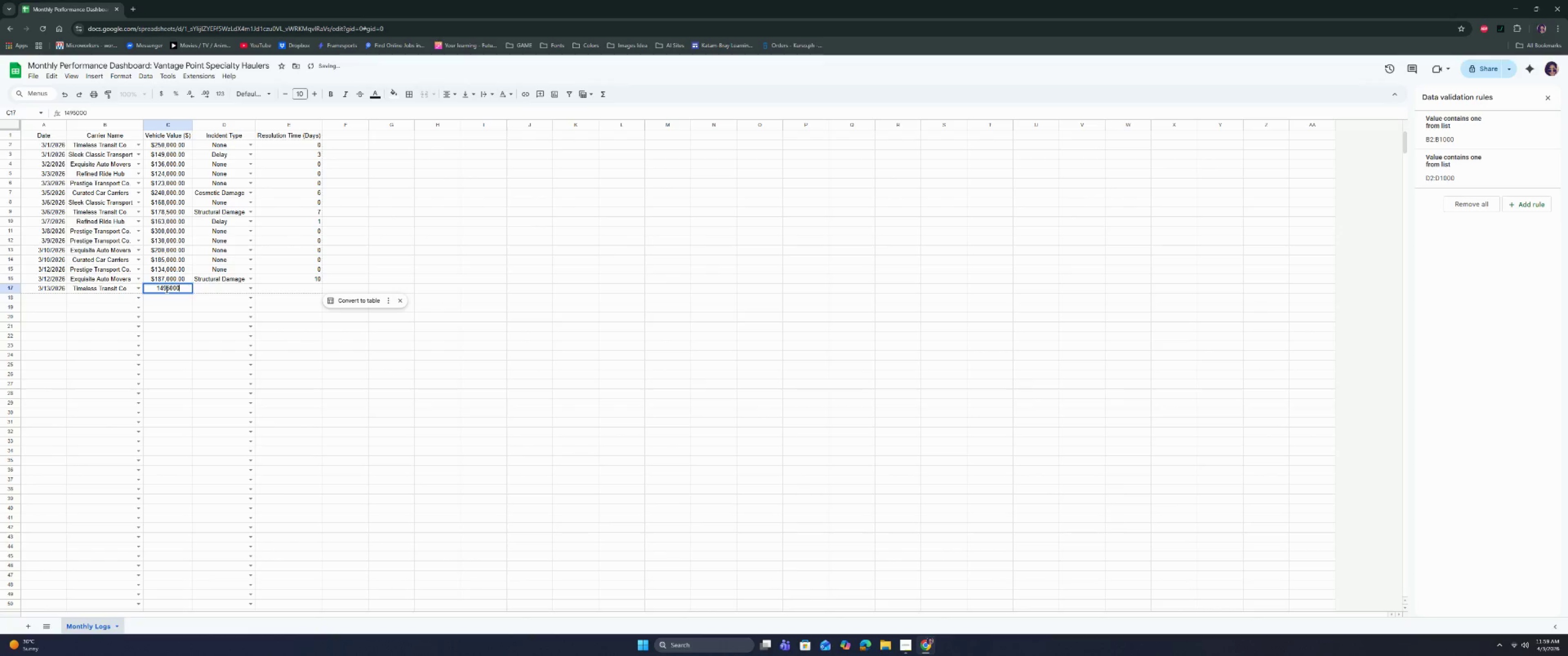 
key(Backspace)
 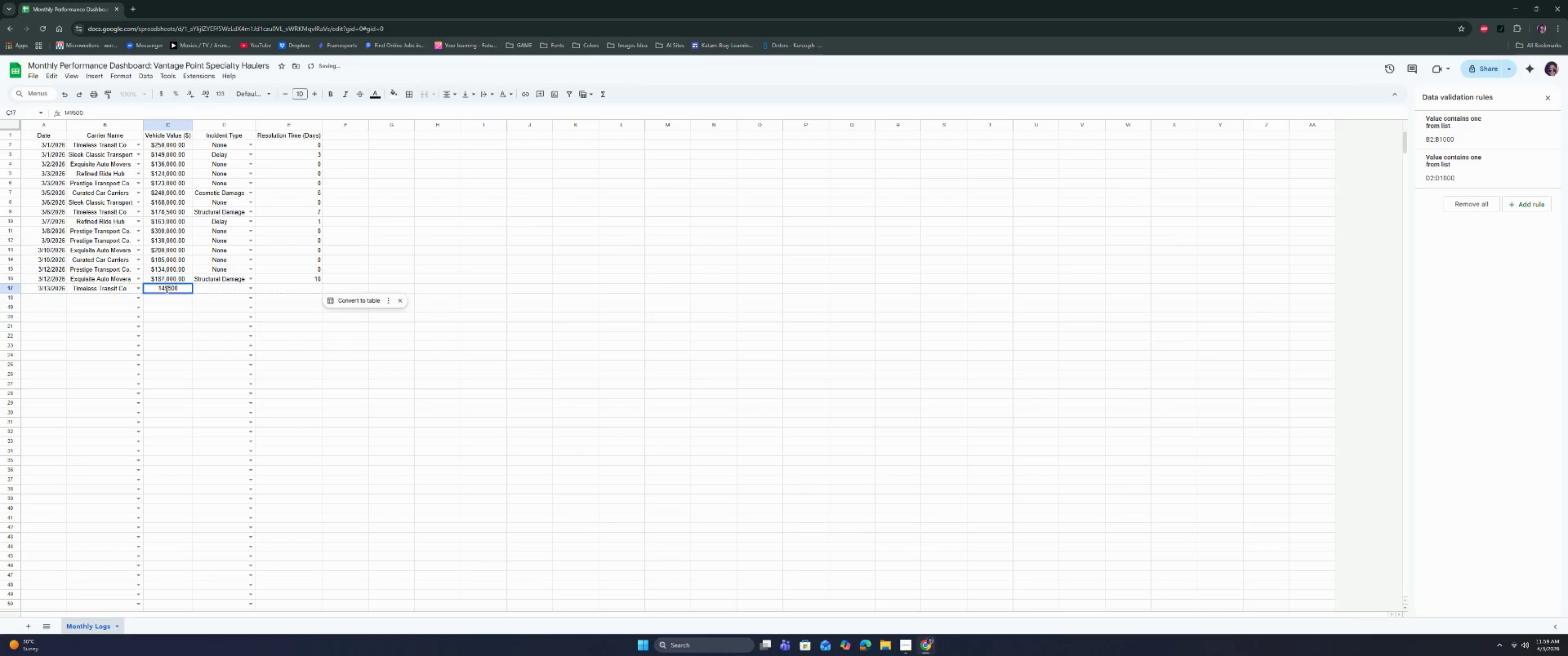 
key(Tab)
 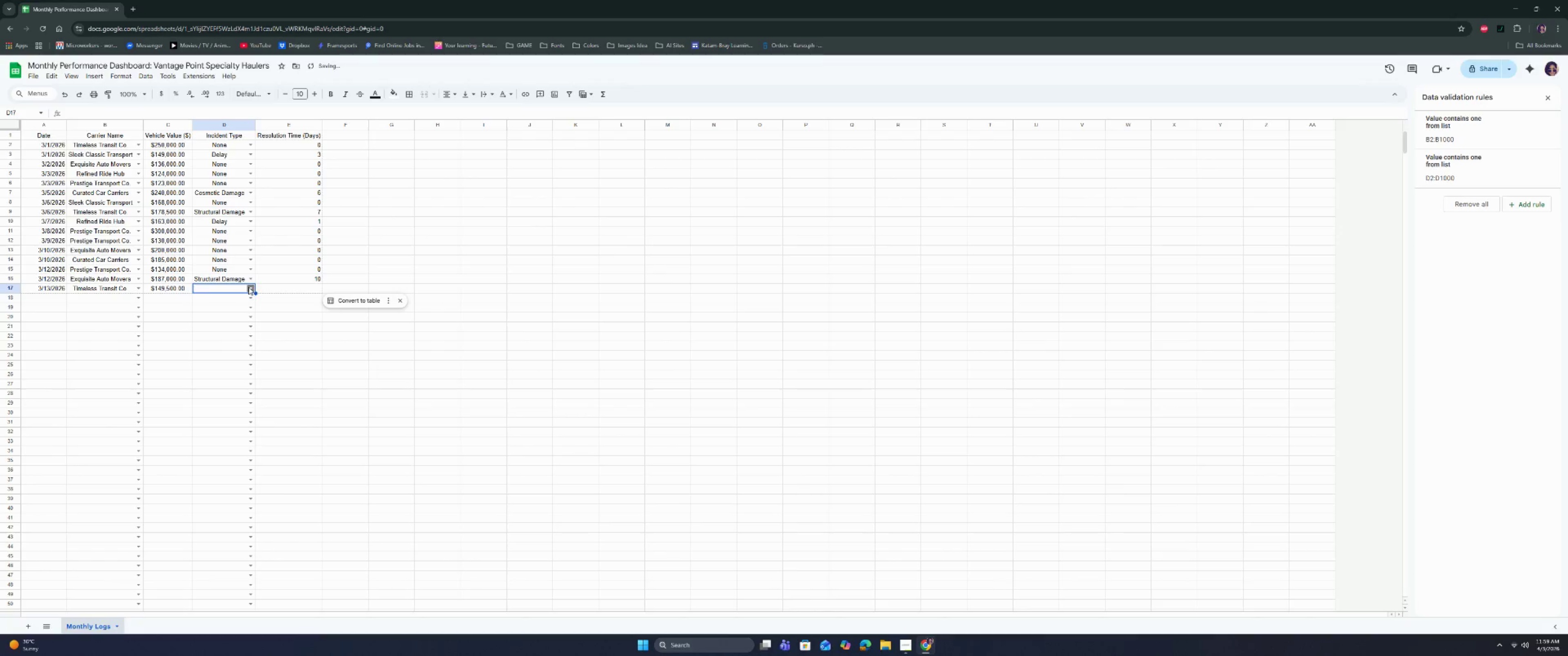 
double_click([241, 296])
 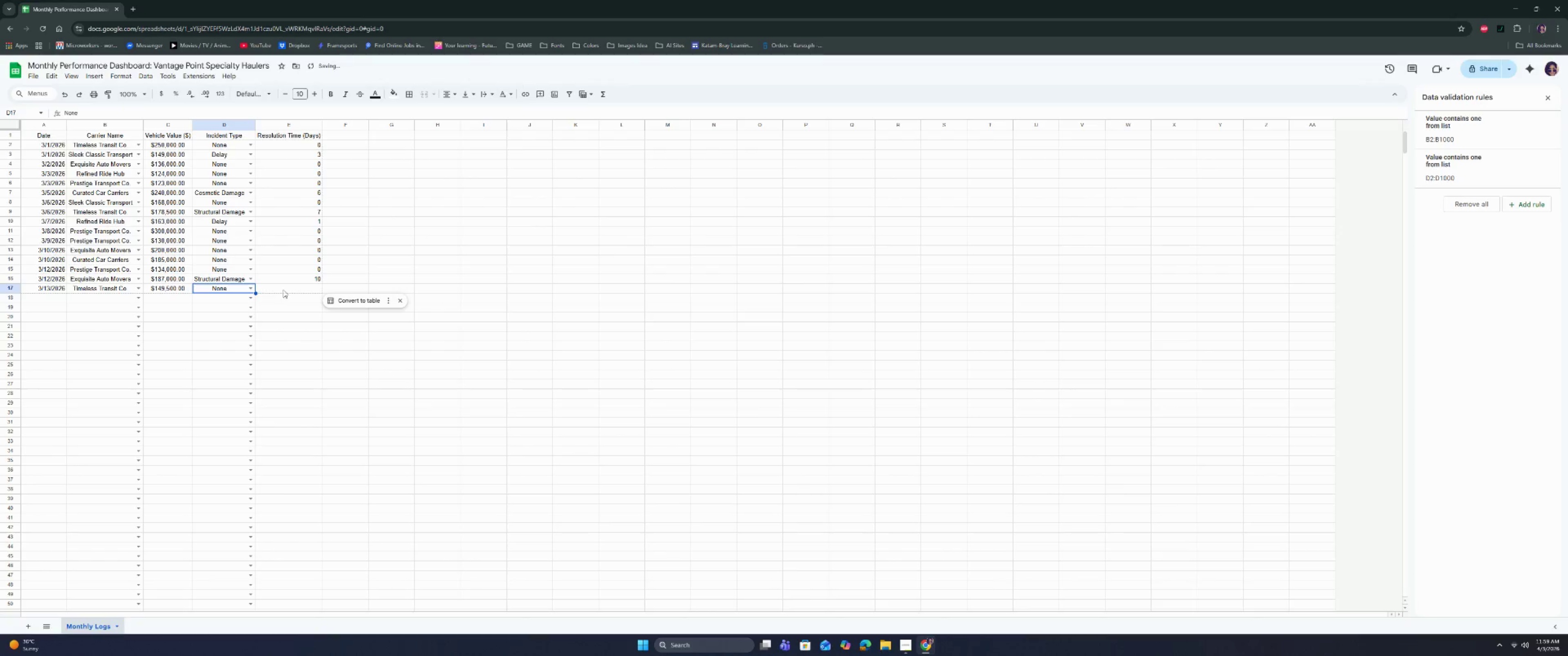 
triple_click([284, 290])
 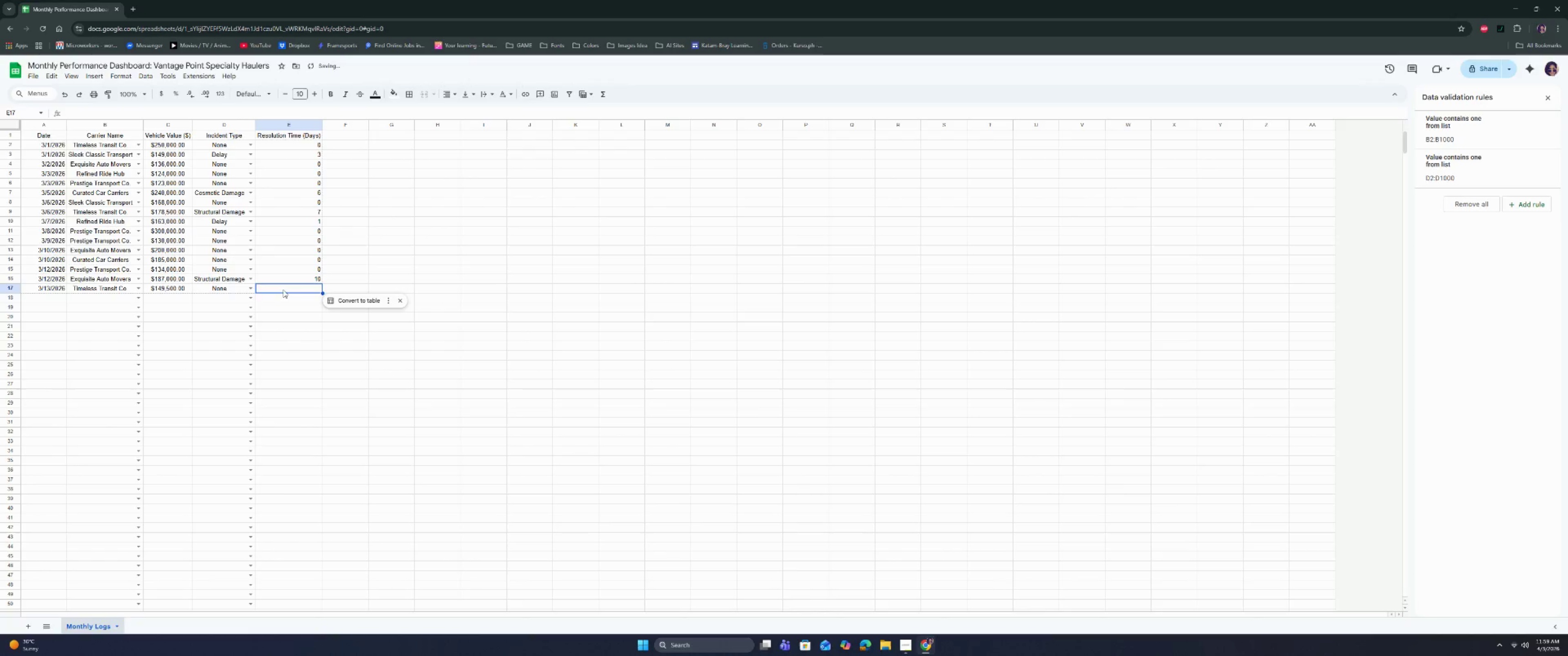 
key(0)
 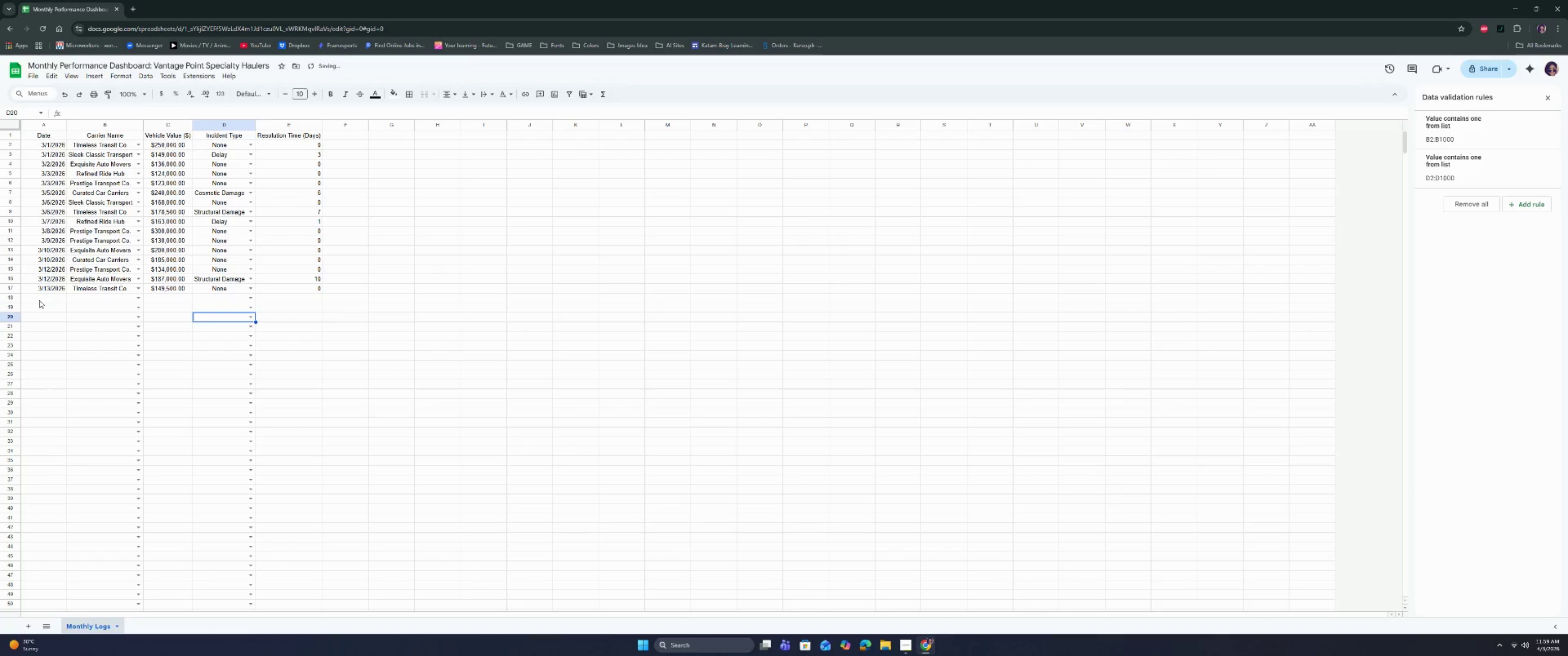 
double_click([37, 300])
 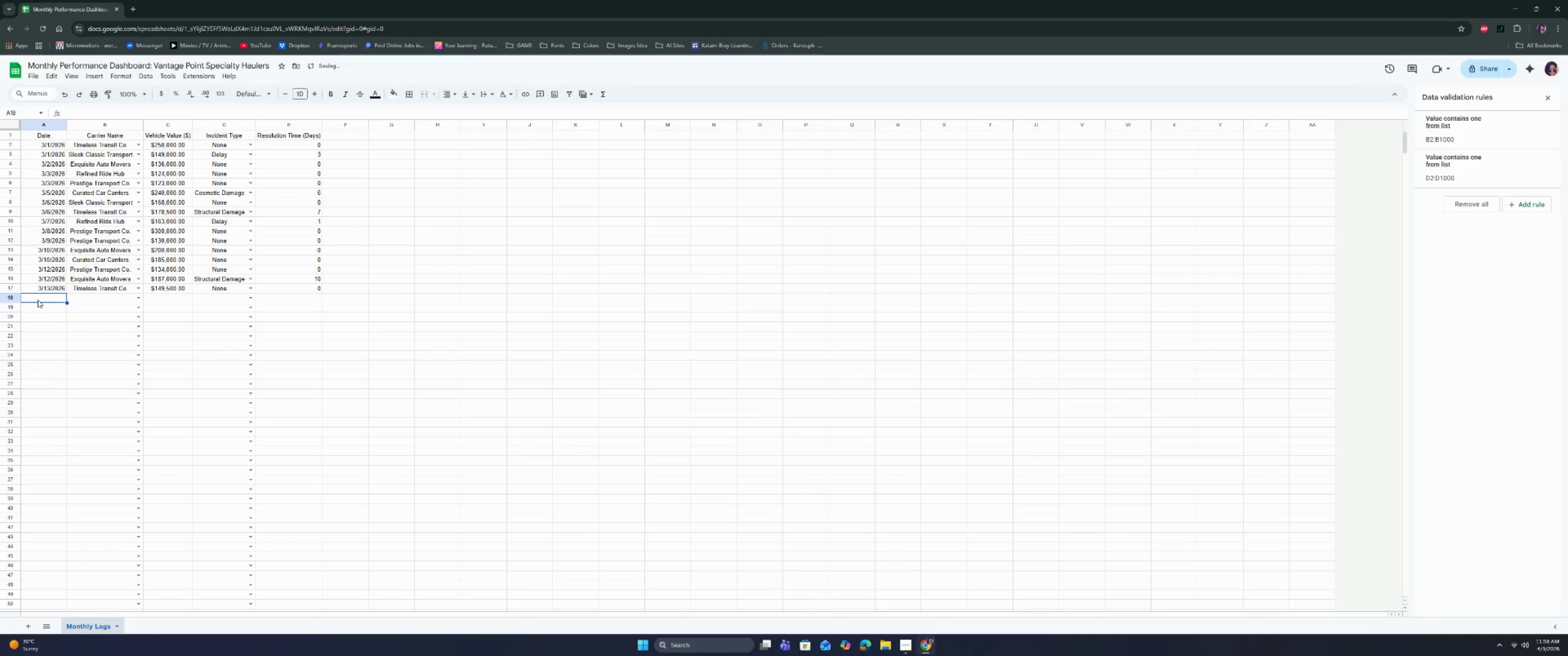 
type(3/14/2026)
key(Tab)
 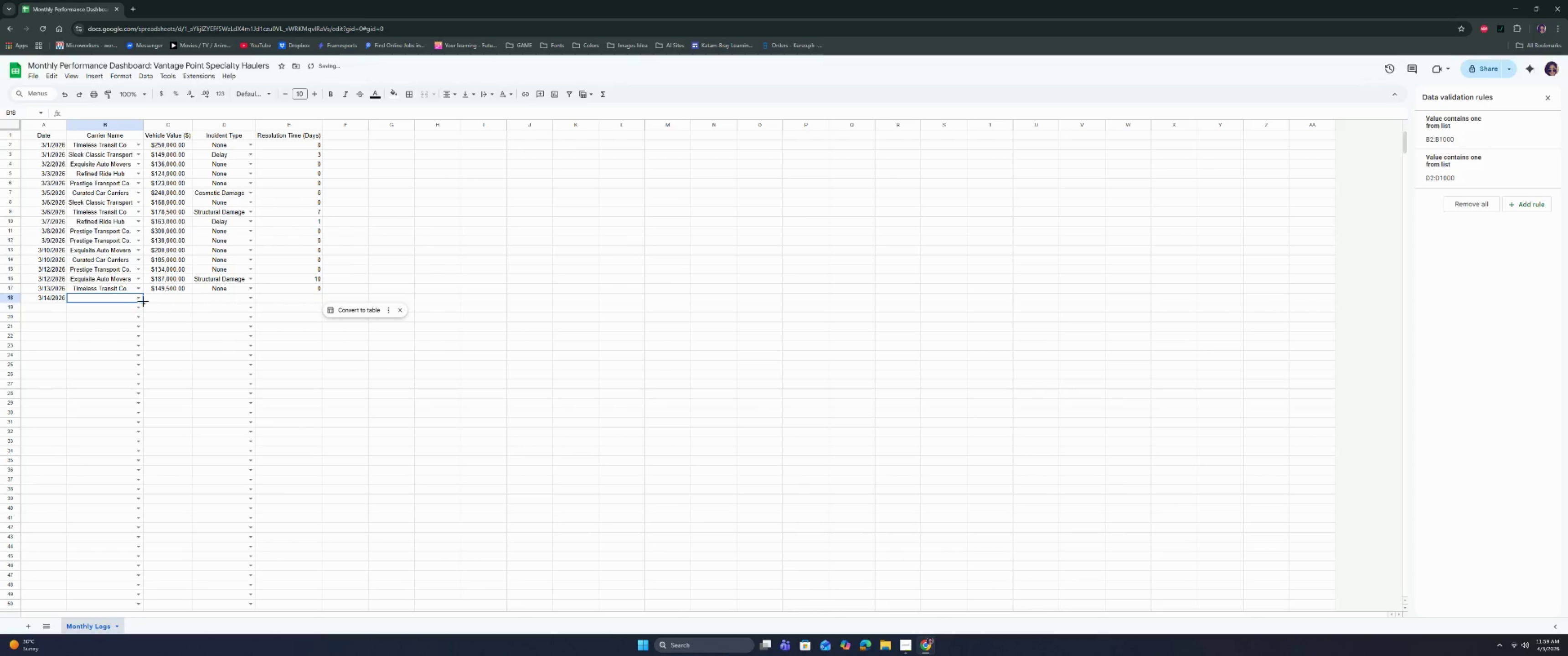 
left_click([136, 296])
 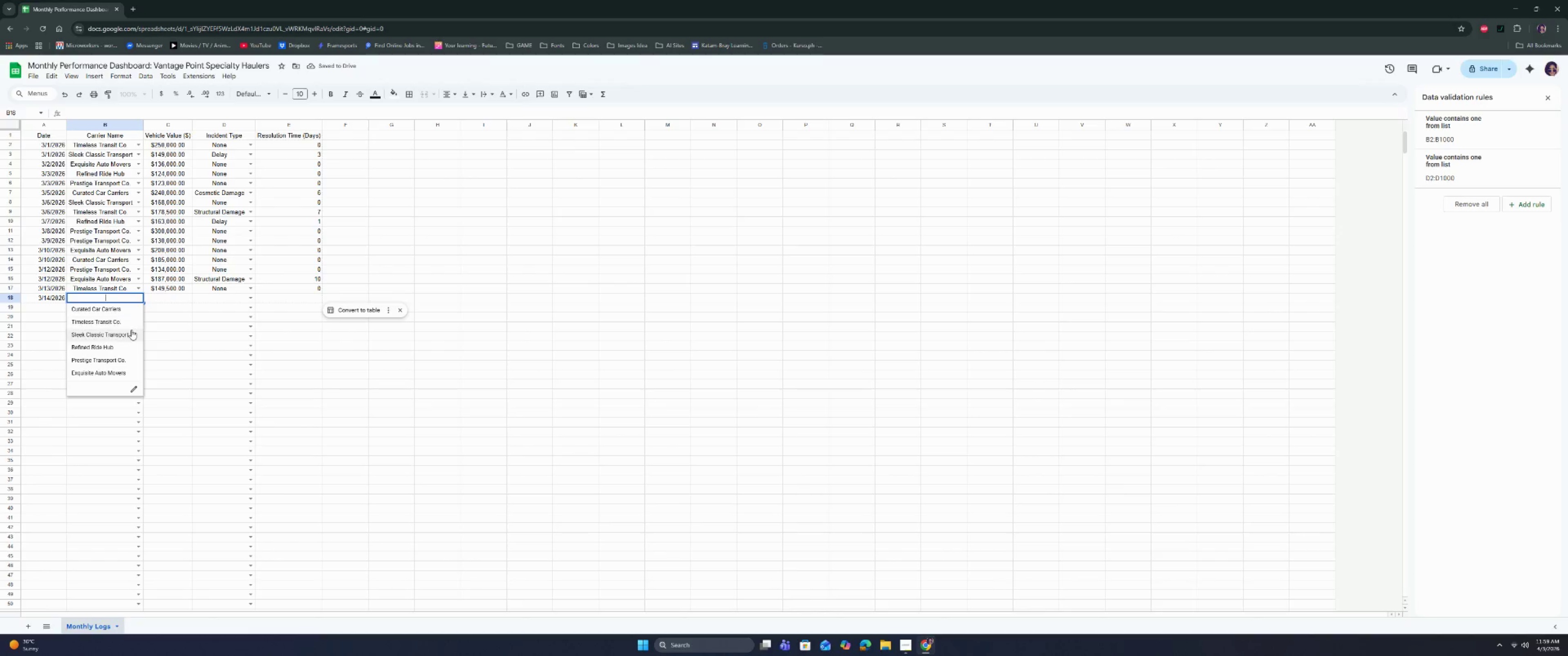 
left_click([131, 330])
 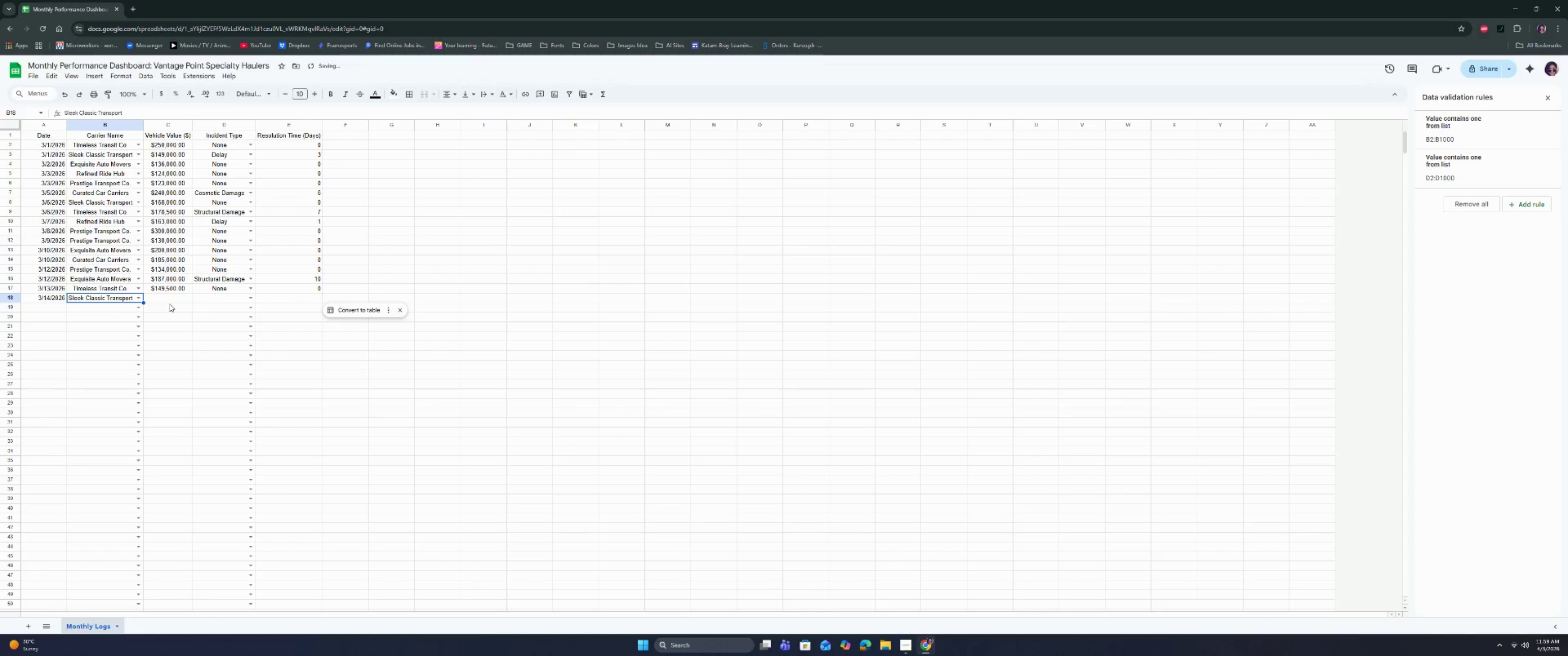 
left_click([174, 299])
 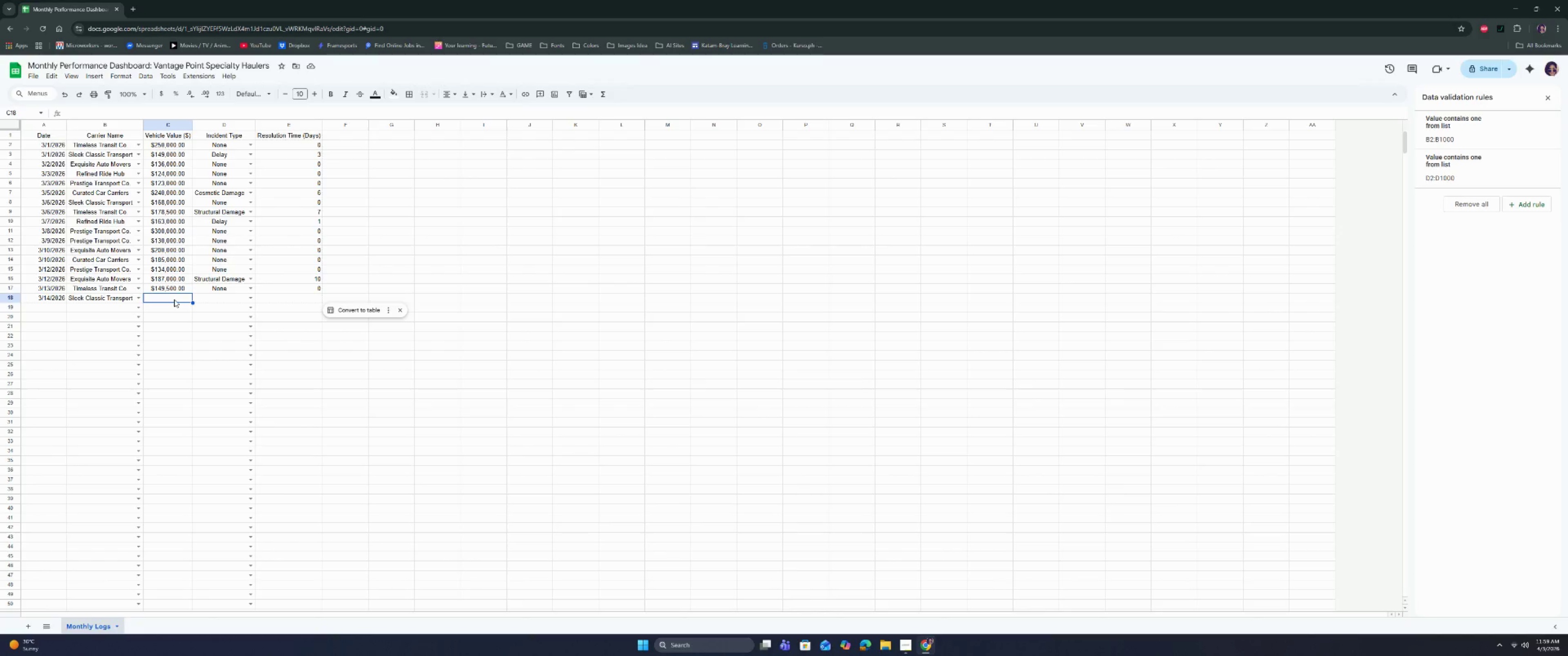 
wait(5.81)
 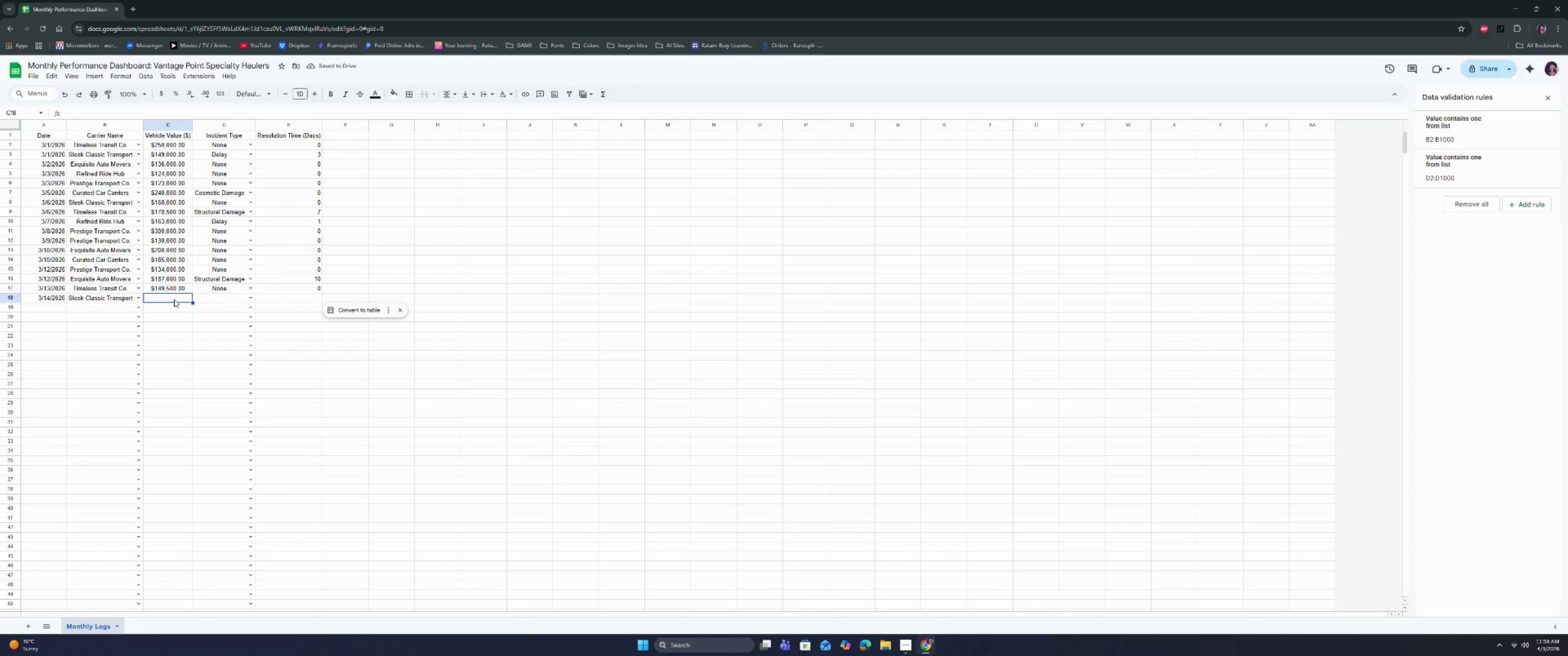 
type(320000)
key(Tab)
 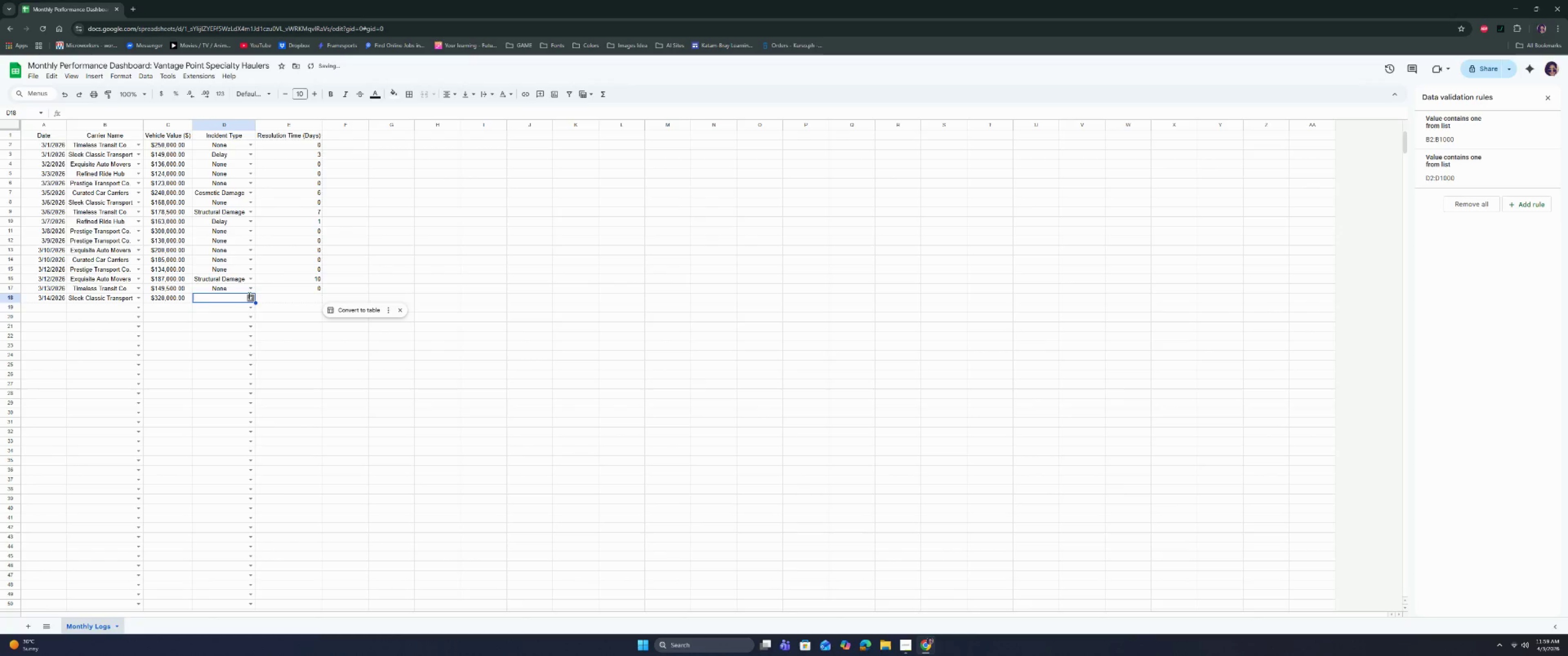 
double_click([231, 308])
 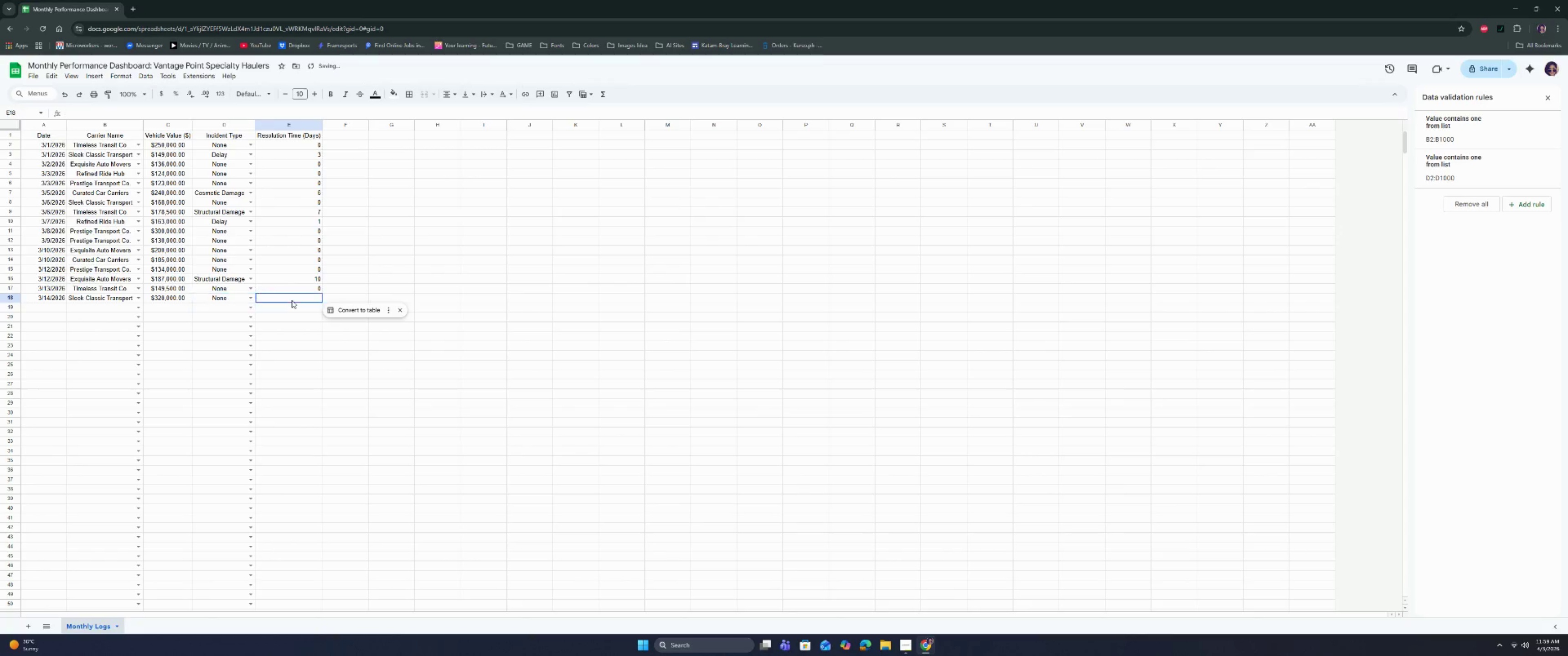 
triple_click([292, 300])
 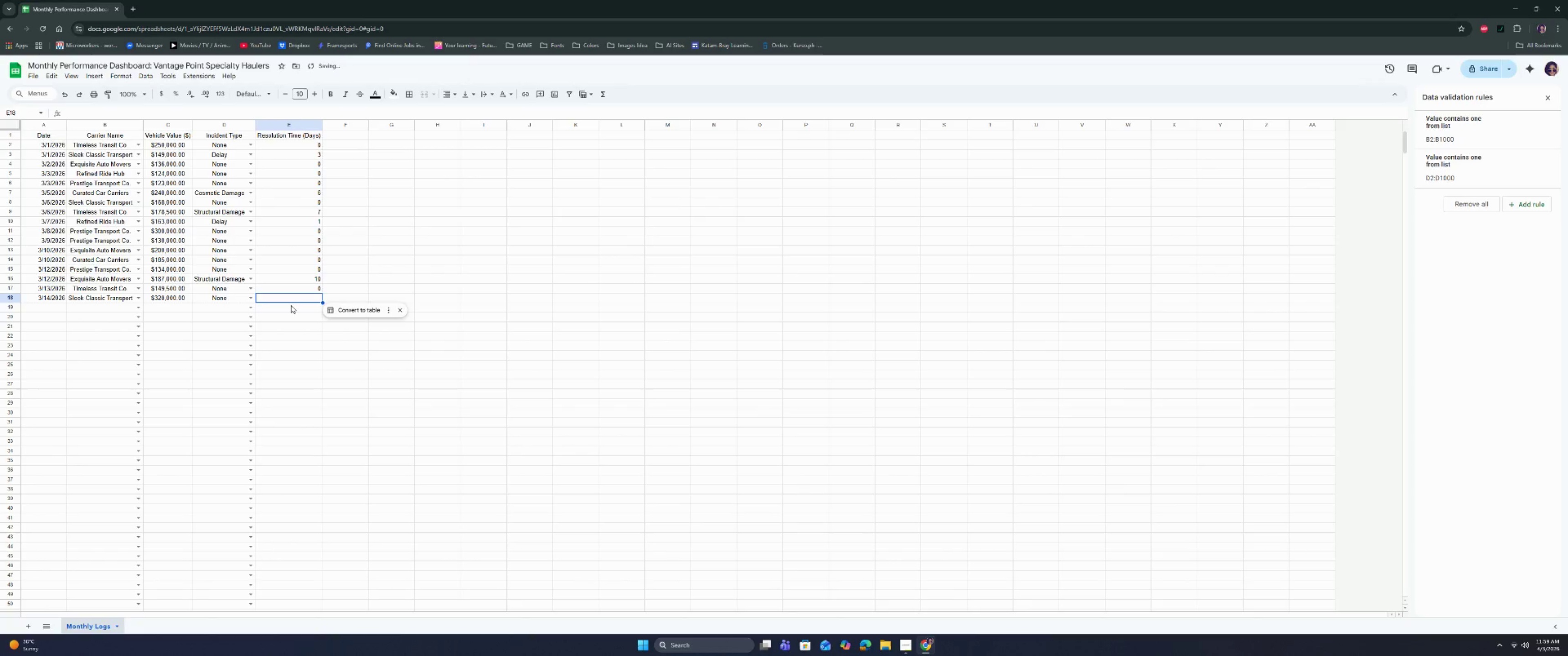 
key(0)
 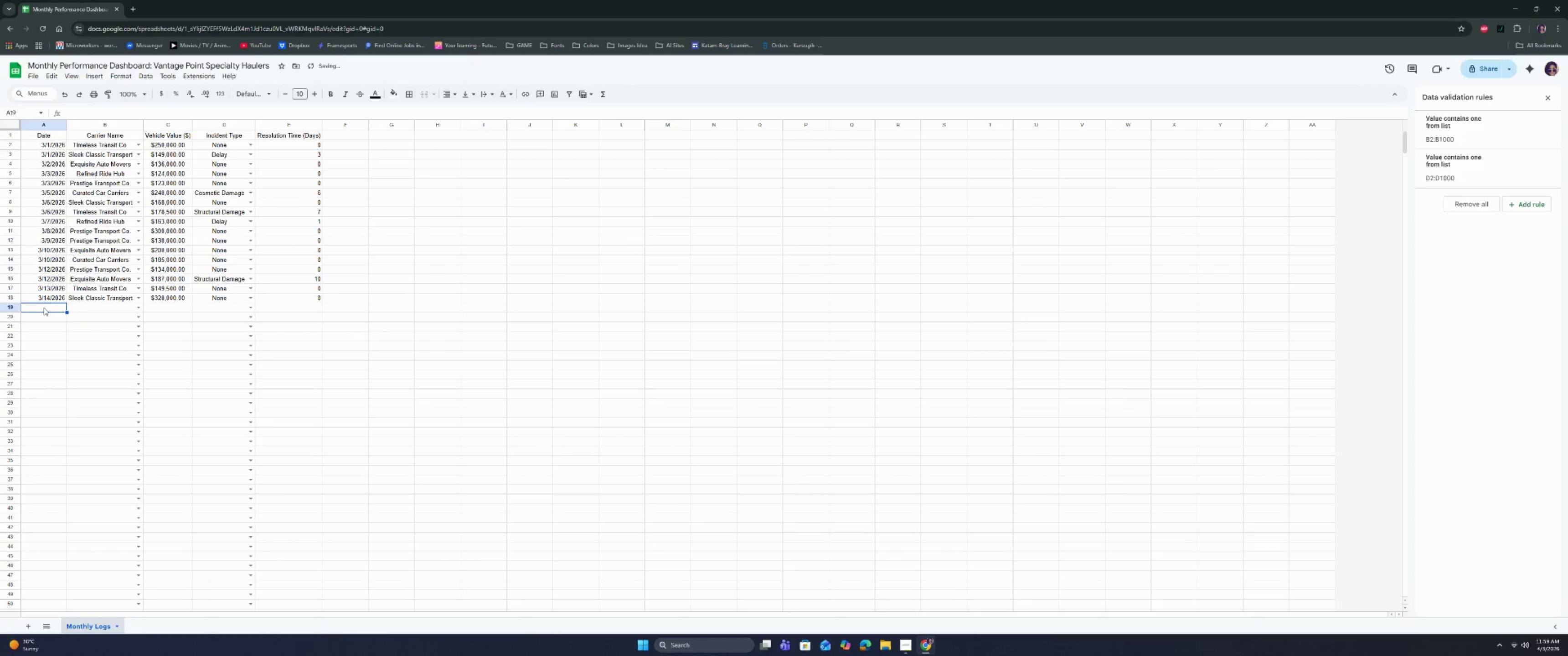 
key(3)
 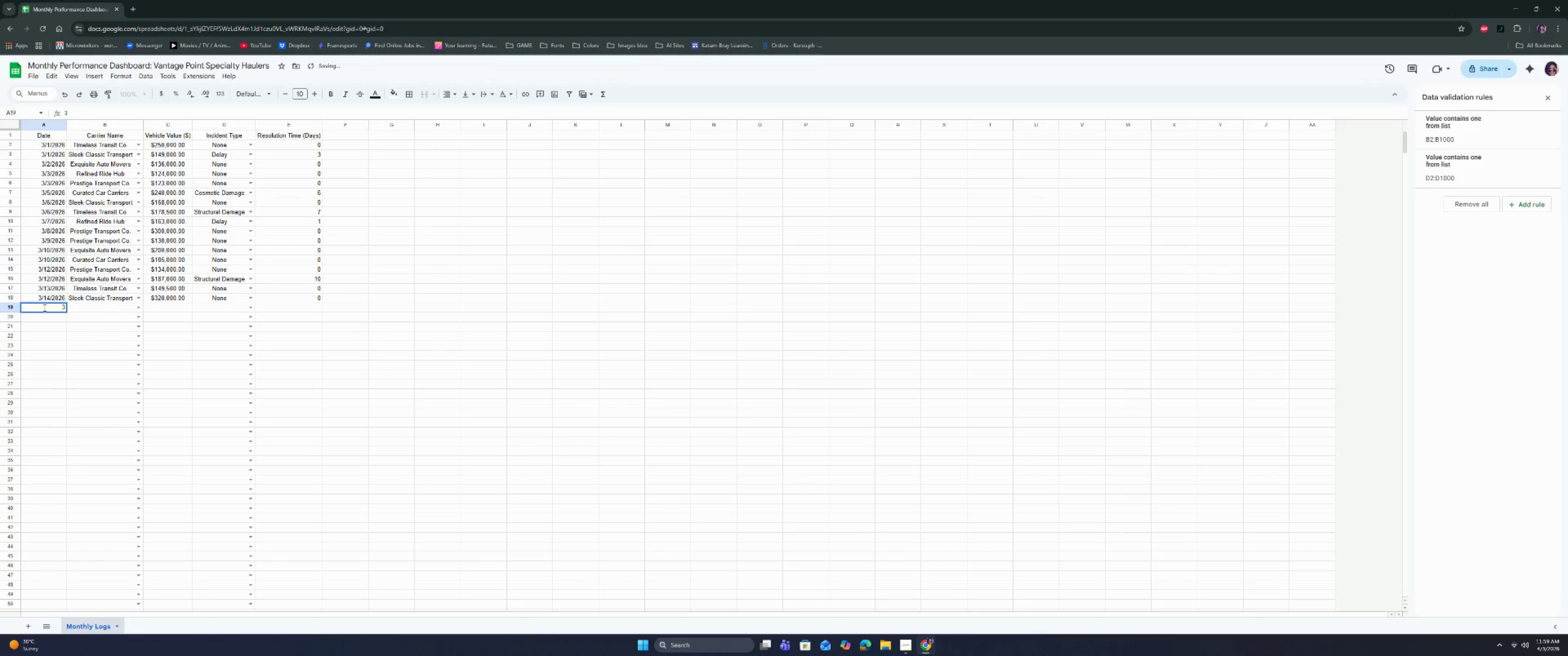 
key(Slash)
 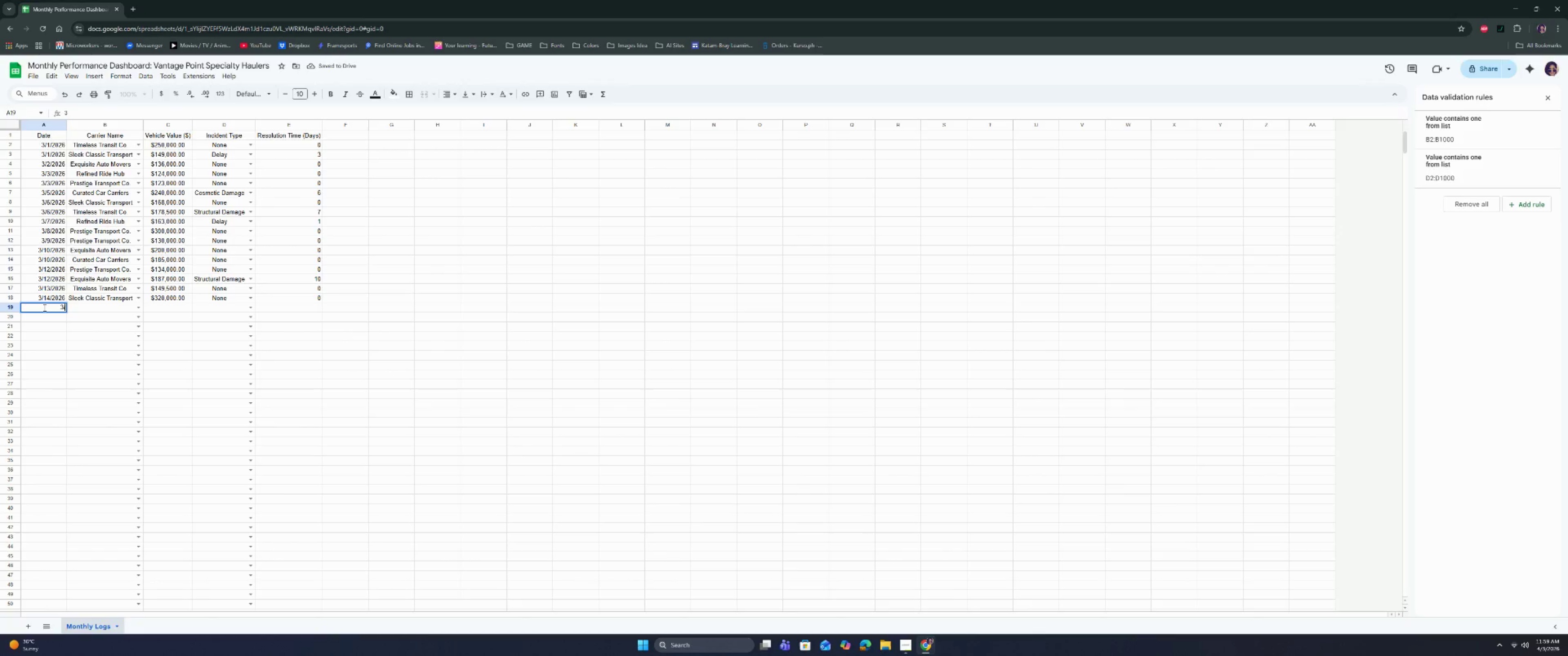 
hold_key(key=1, duration=0.33)
 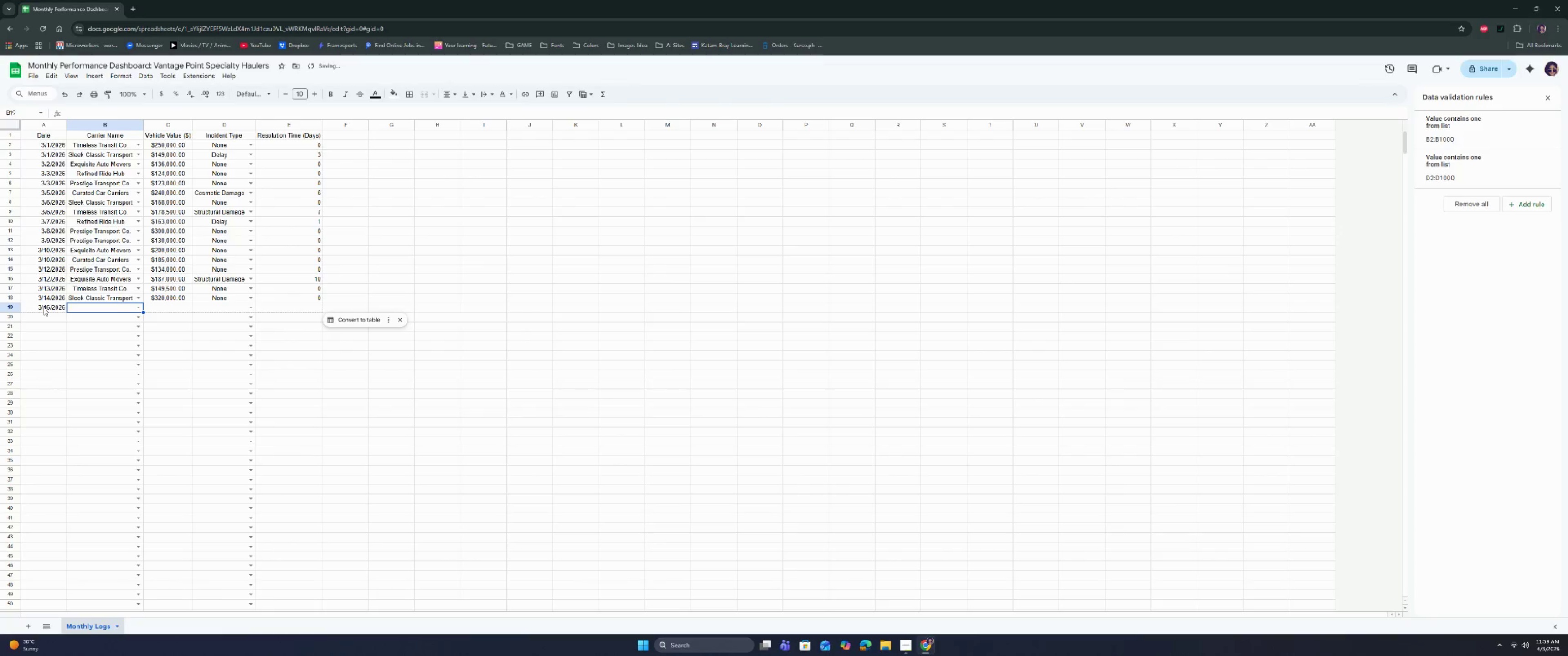 
key(6)
 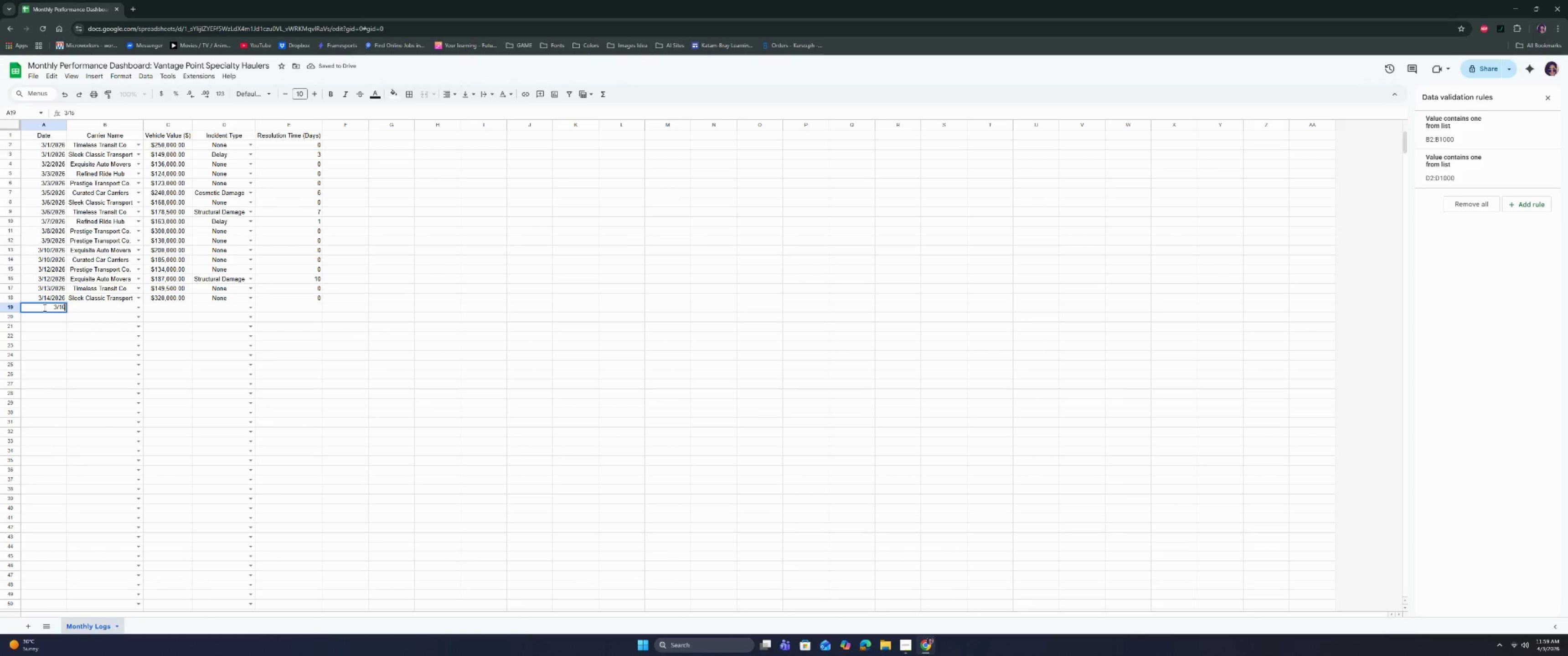 
key(Tab)
 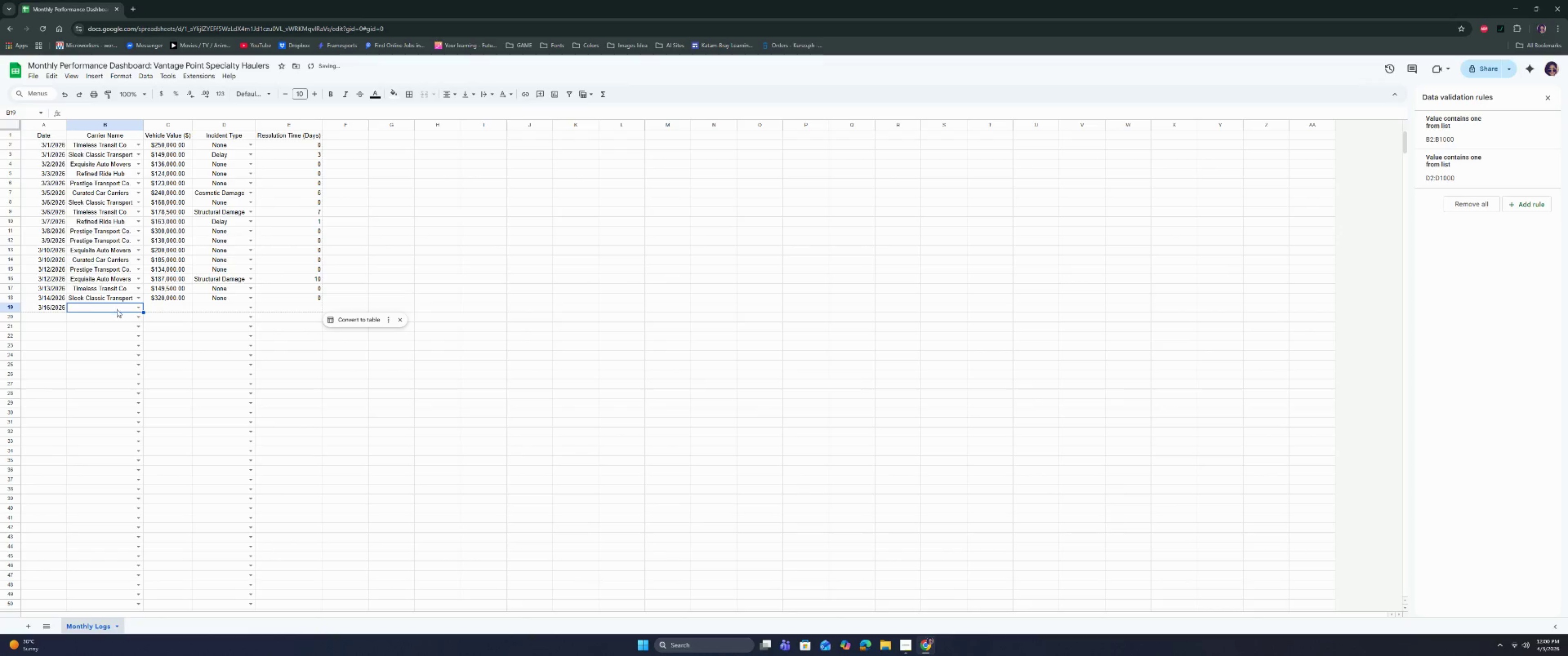 
left_click([136, 310])
 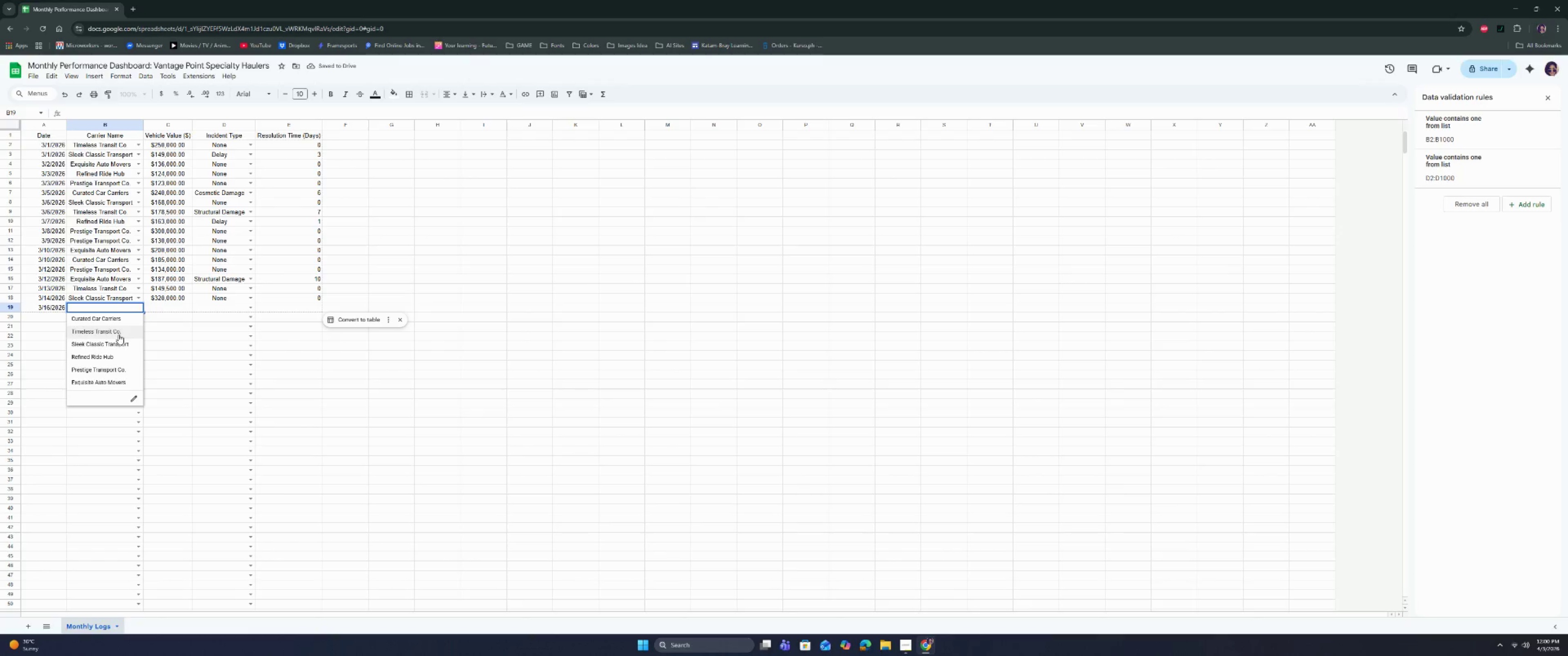 
left_click([126, 321])
 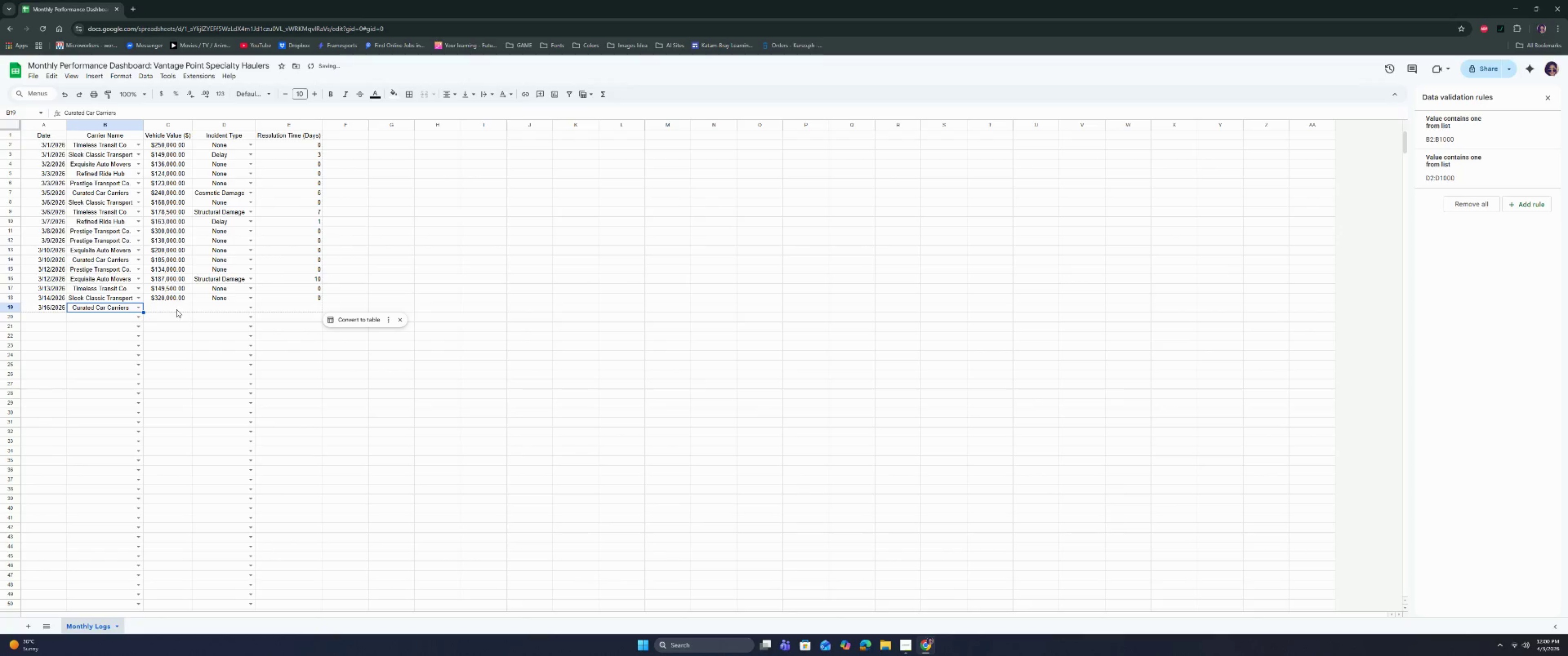 
left_click([175, 308])
 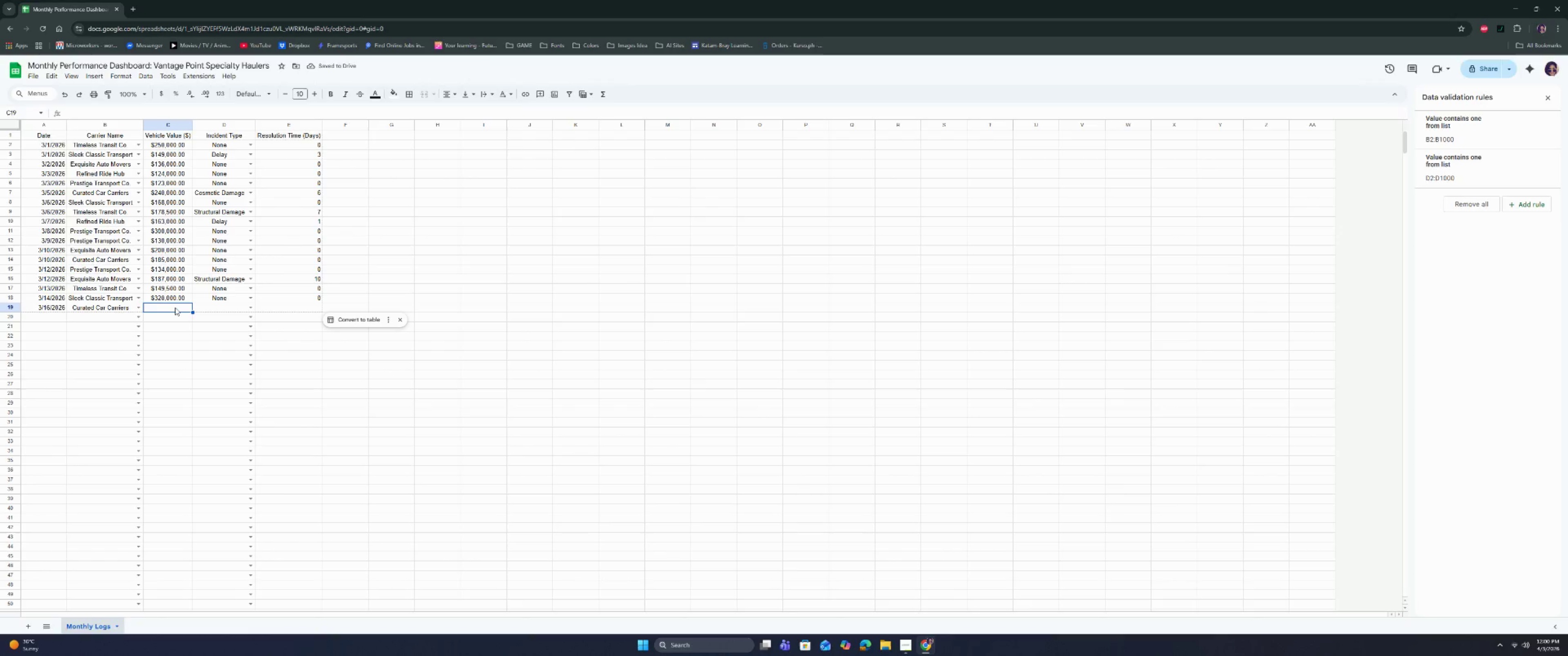 
type(110000)
key(Tab)
 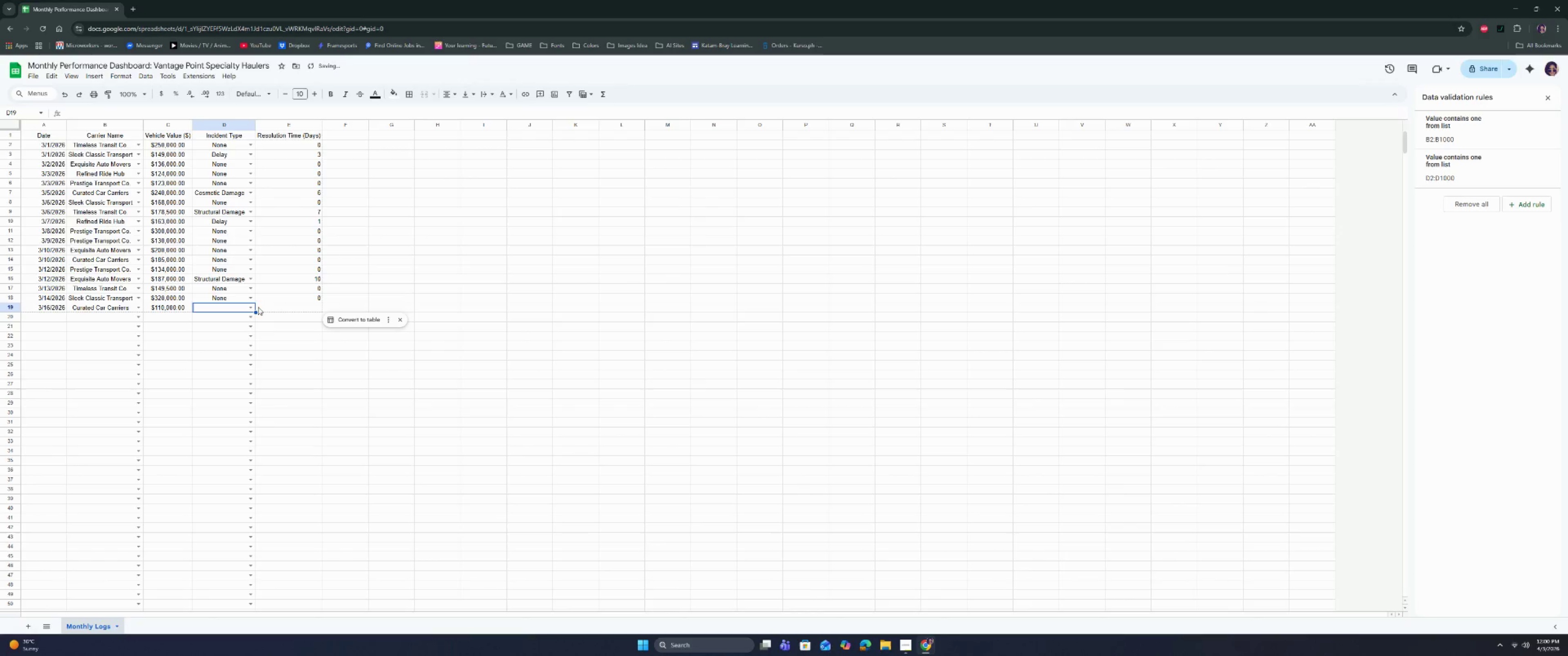 
left_click([252, 306])
 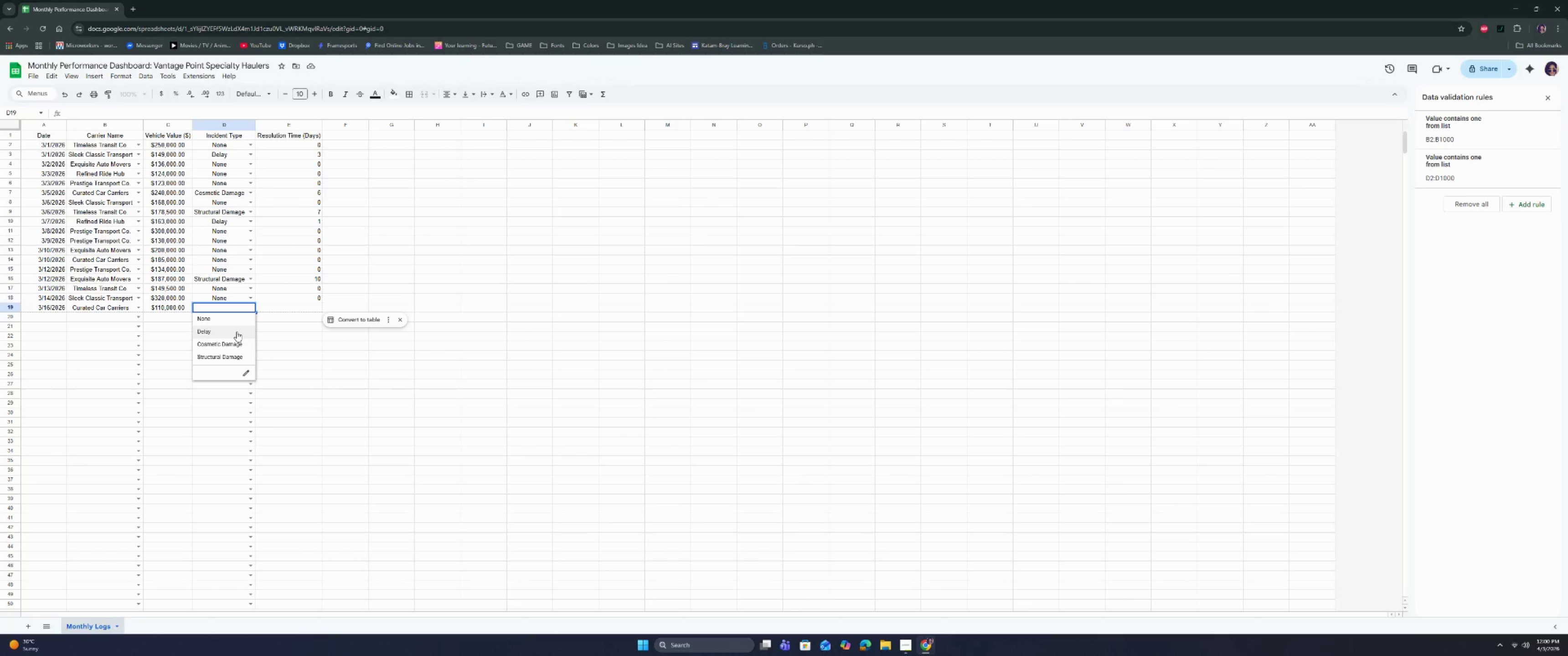 
wait(5.13)
 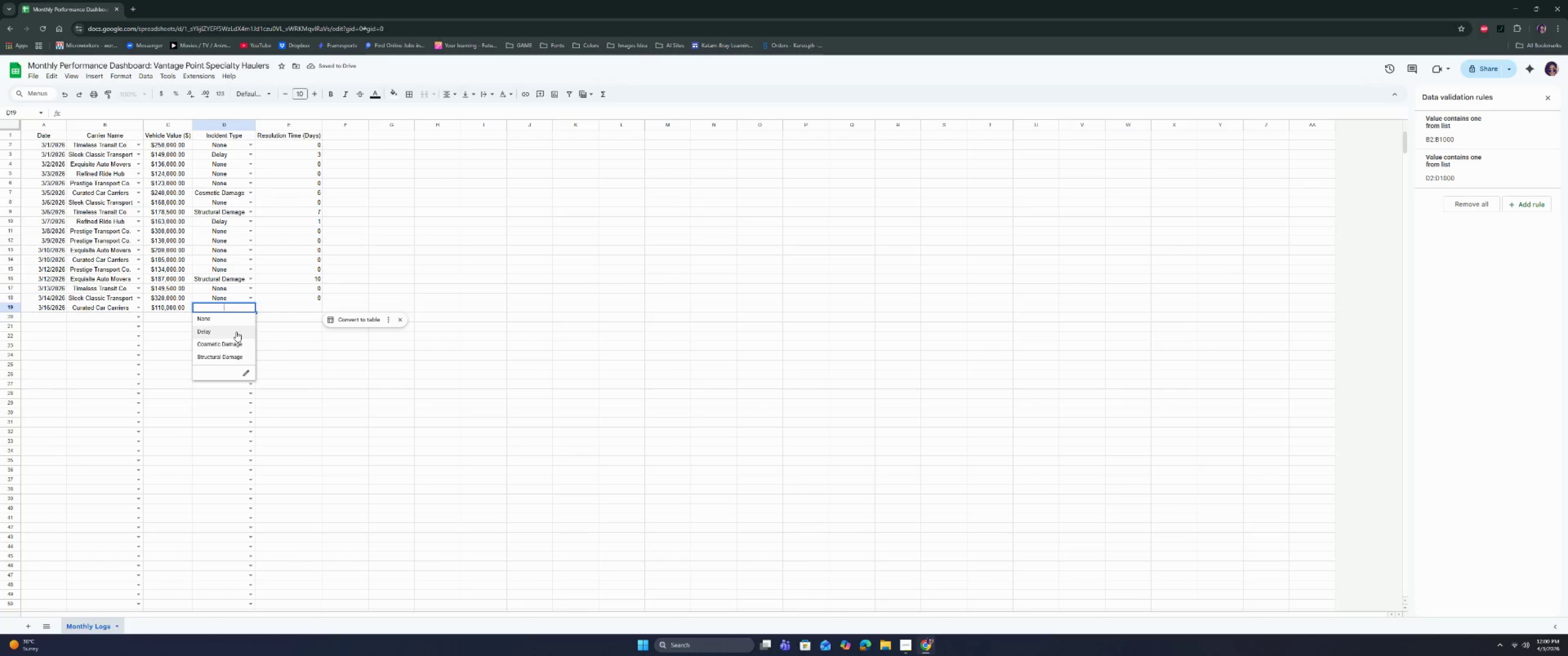 
double_click([270, 306])
 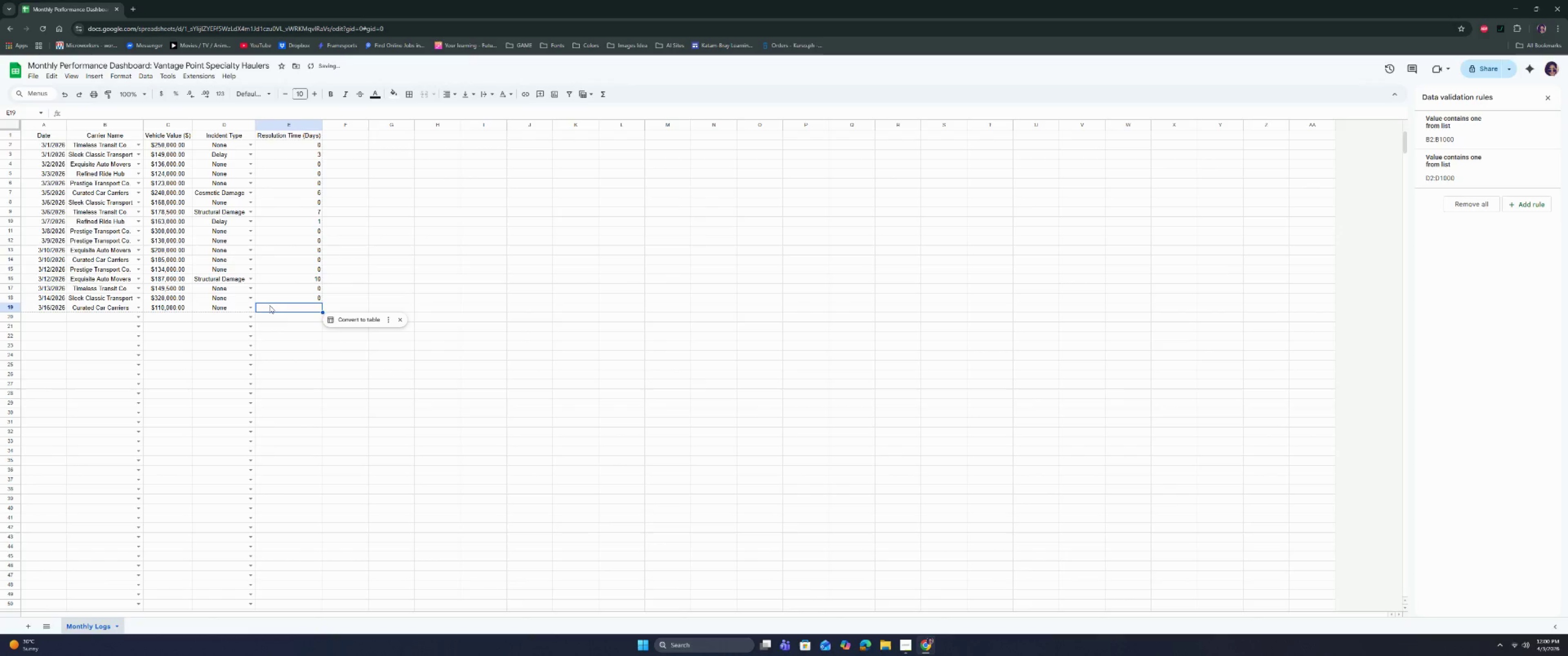 
key(0)
 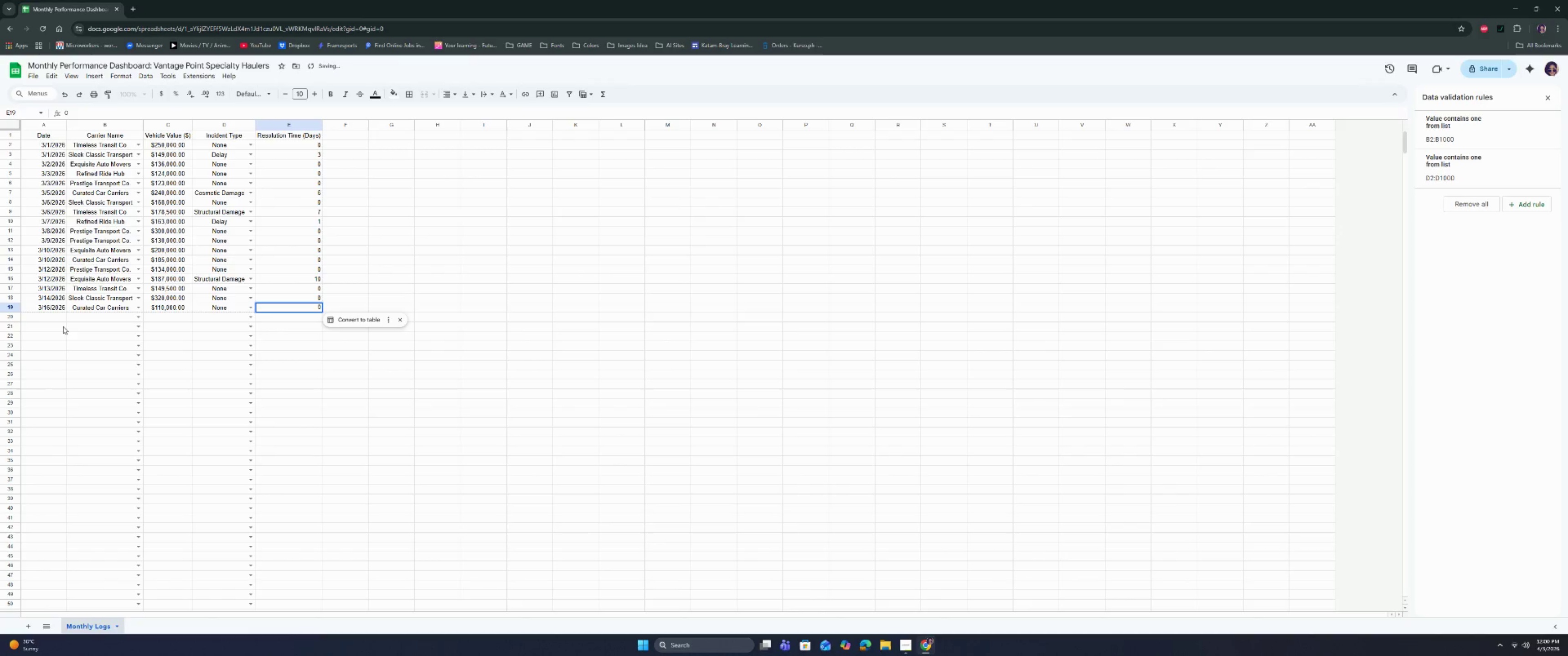 
left_click([46, 319])
 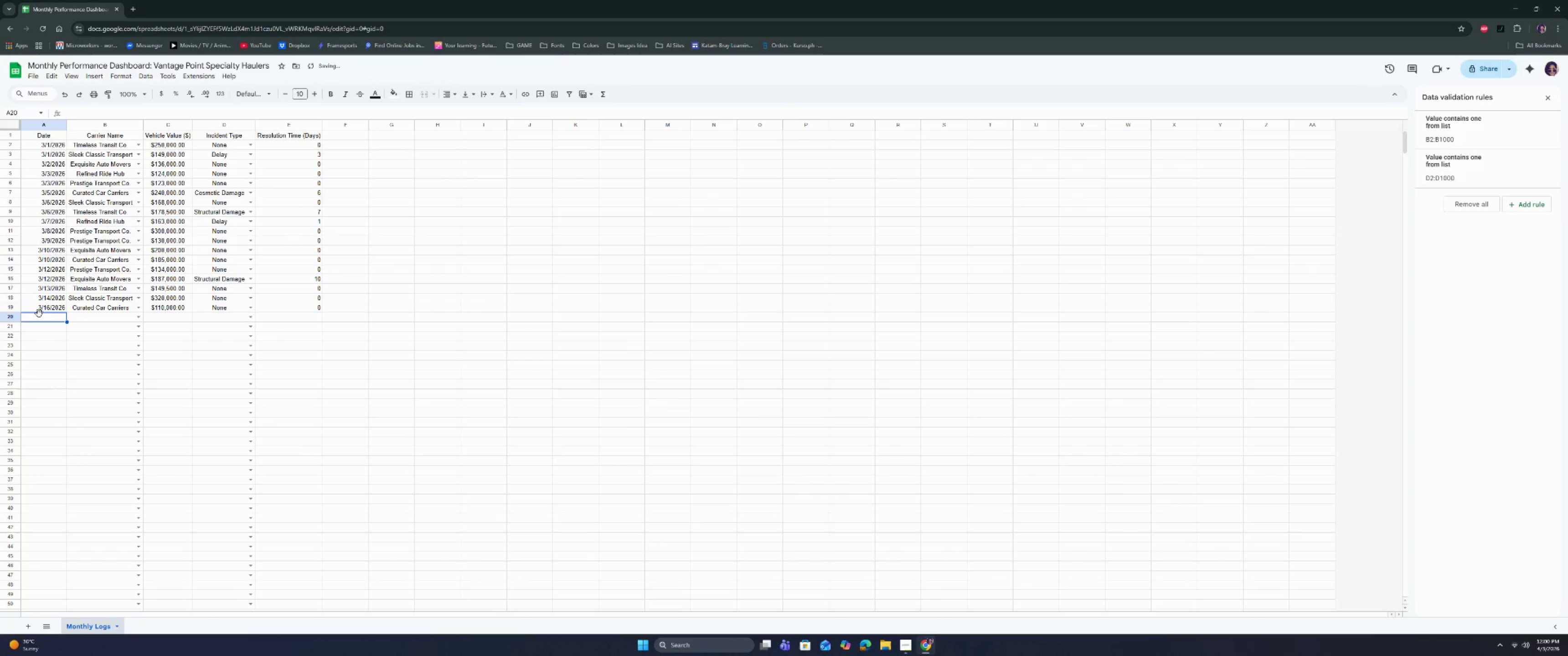 
type(3/17.2)
key(Backspace)
key(Backspace)
type(/)
key(Backspace)
key(Tab)
 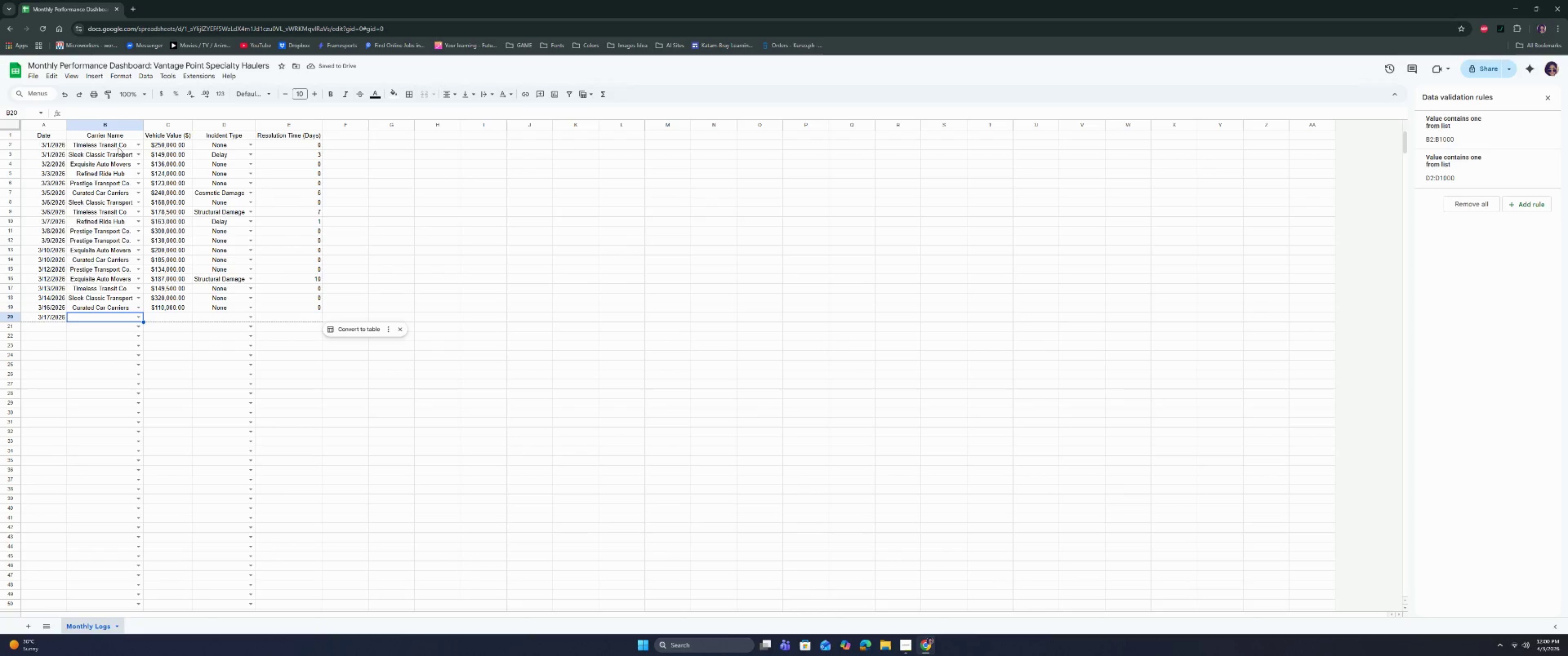 
left_click([118, 148])
 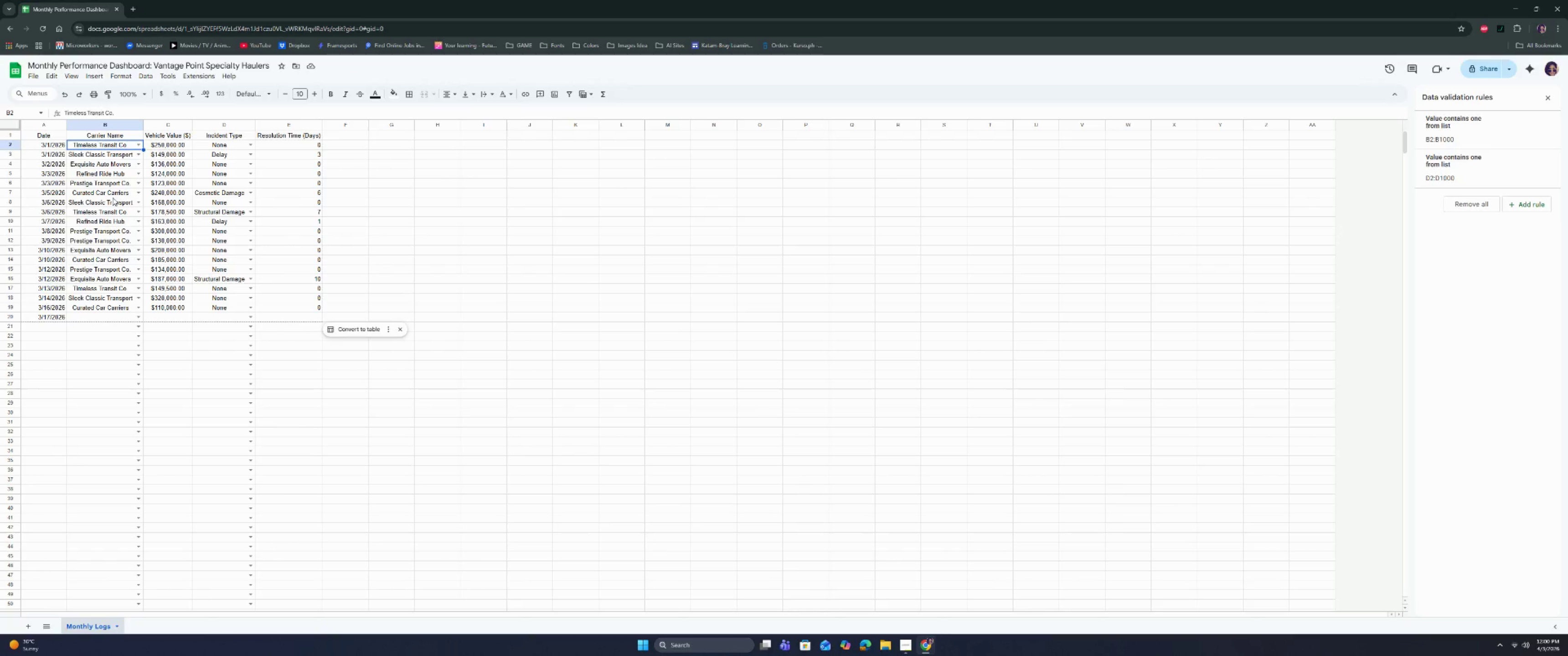 
mouse_move([108, 218])
 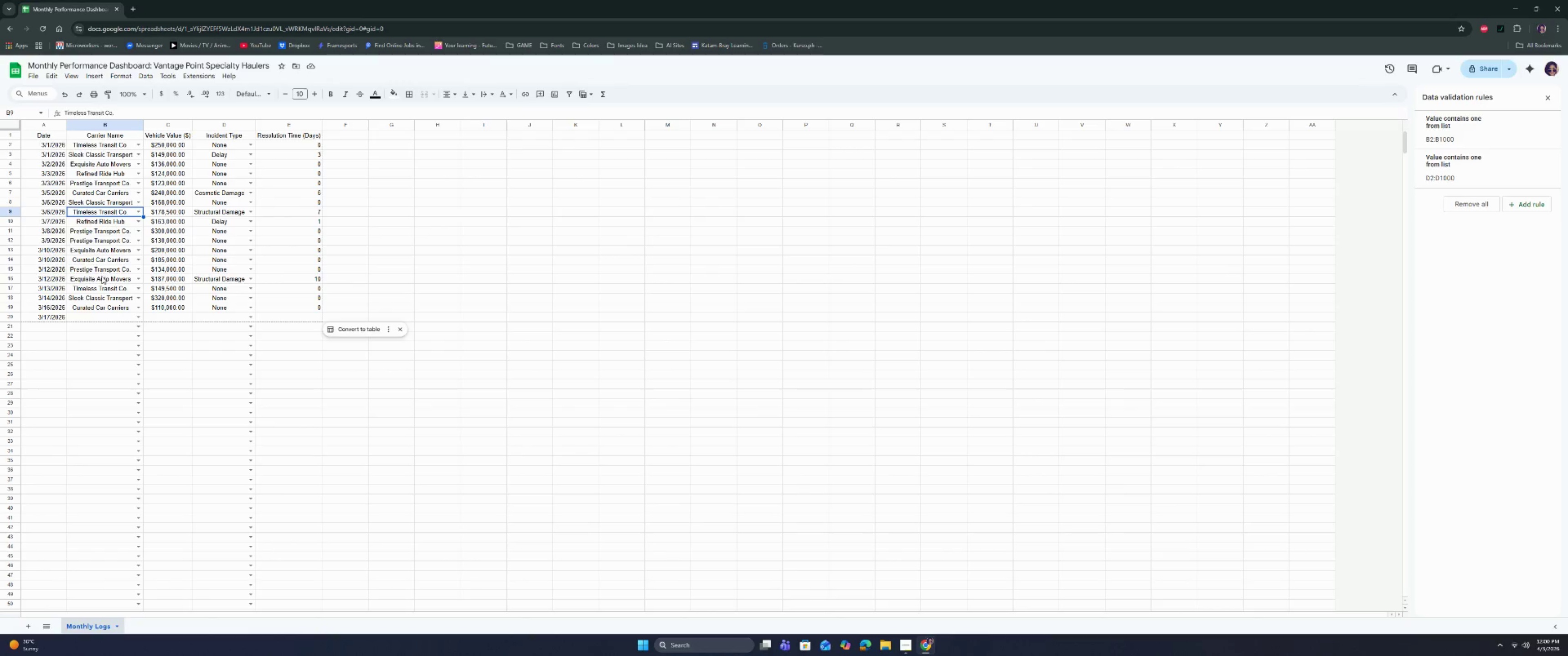 
left_click([98, 289])
 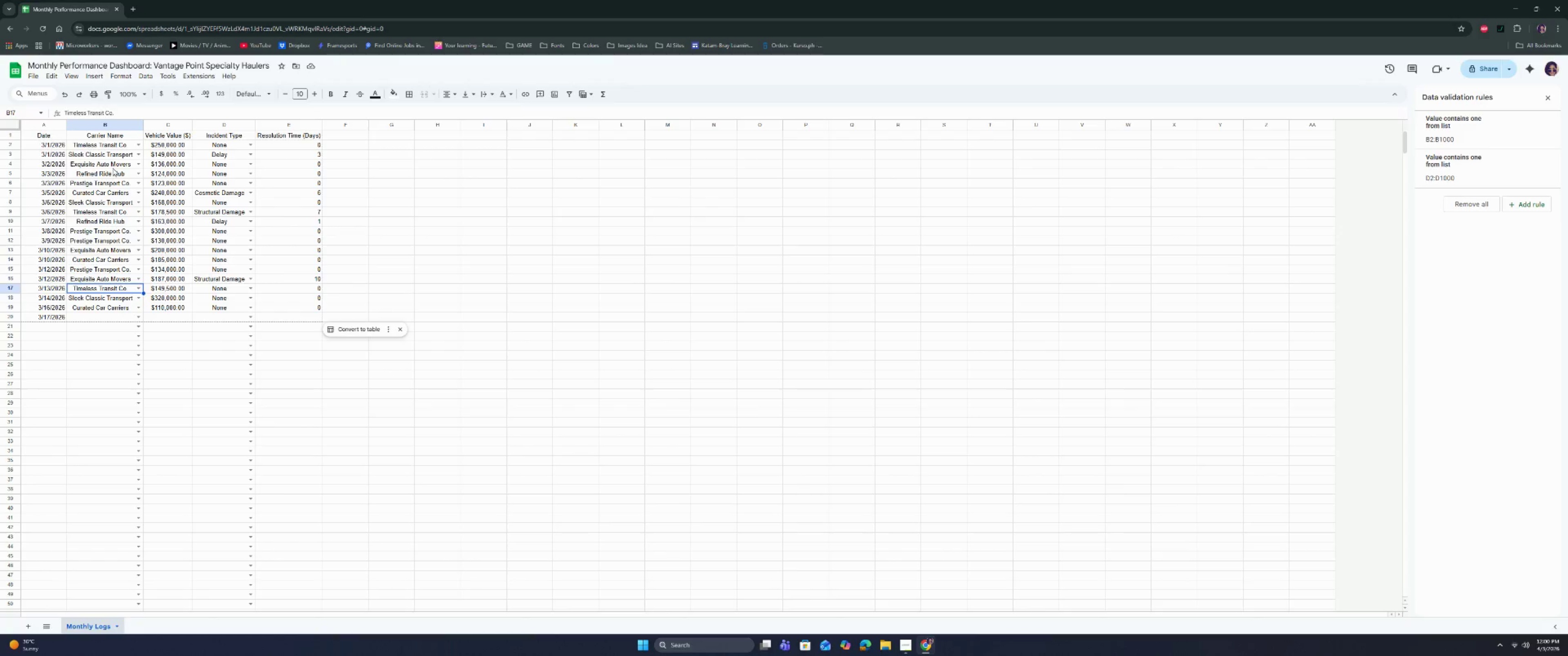 
left_click([113, 153])
 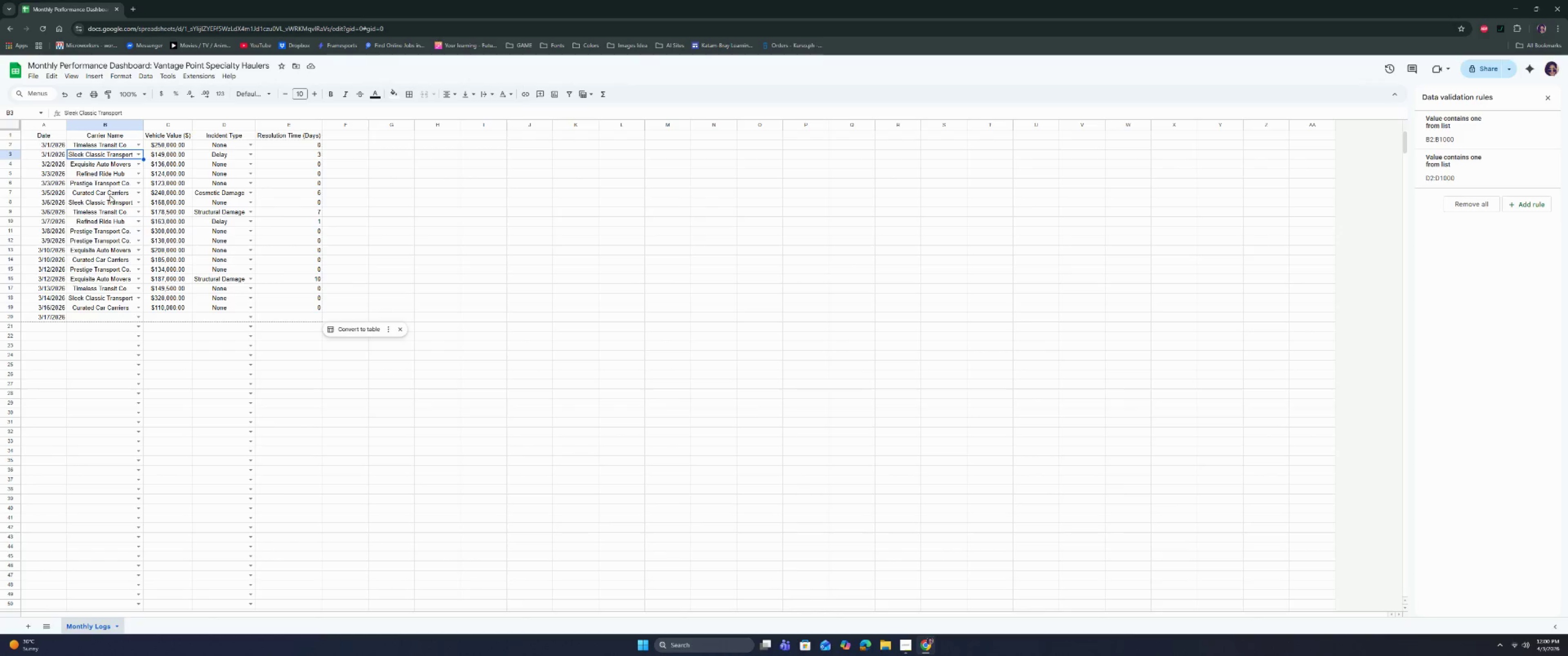 
left_click([108, 203])
 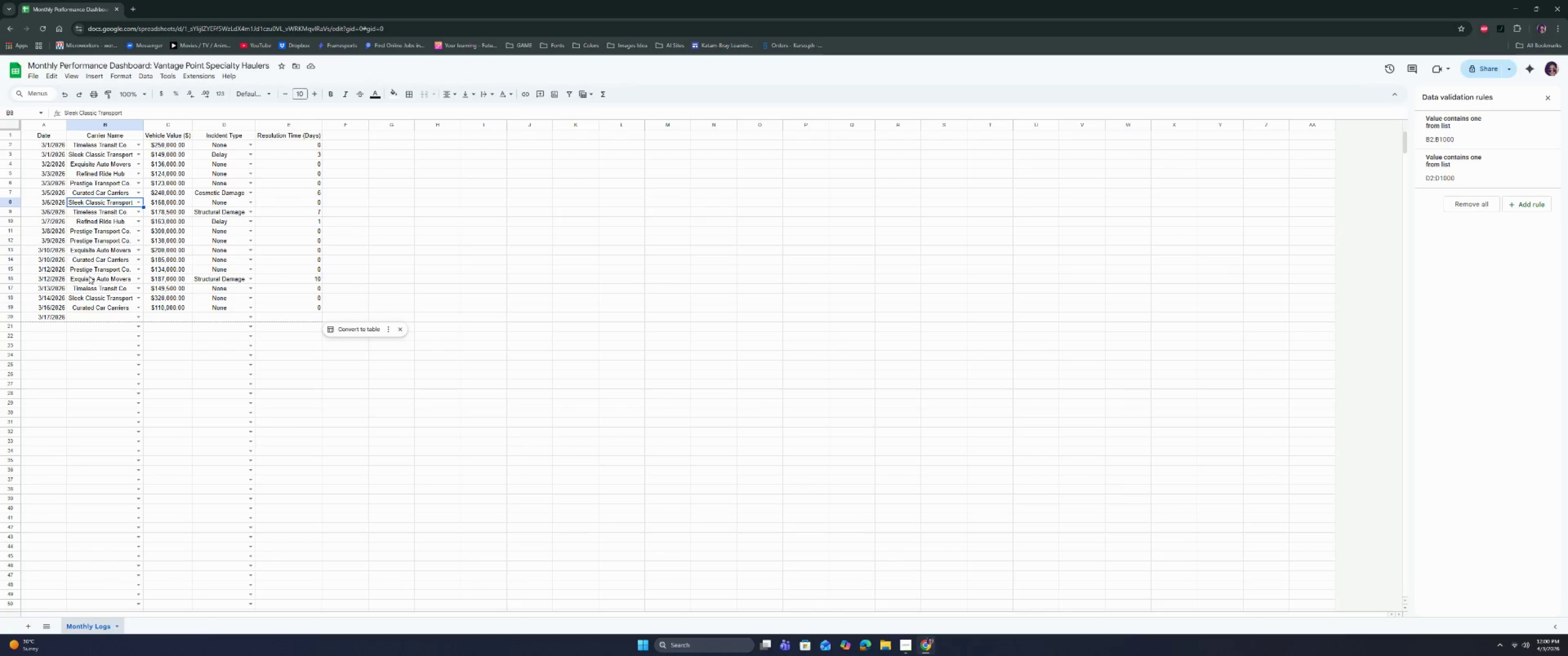 
left_click([83, 297])
 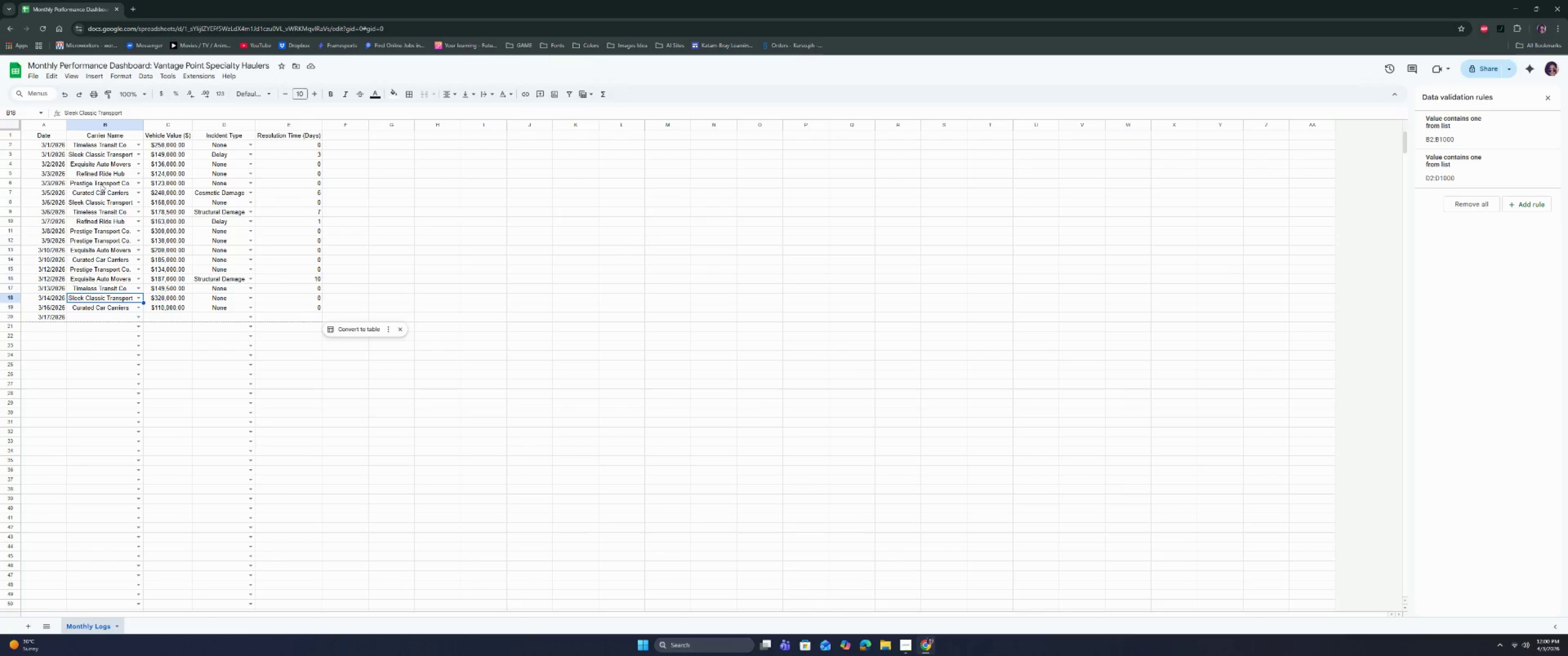 
mouse_move([110, 177])
 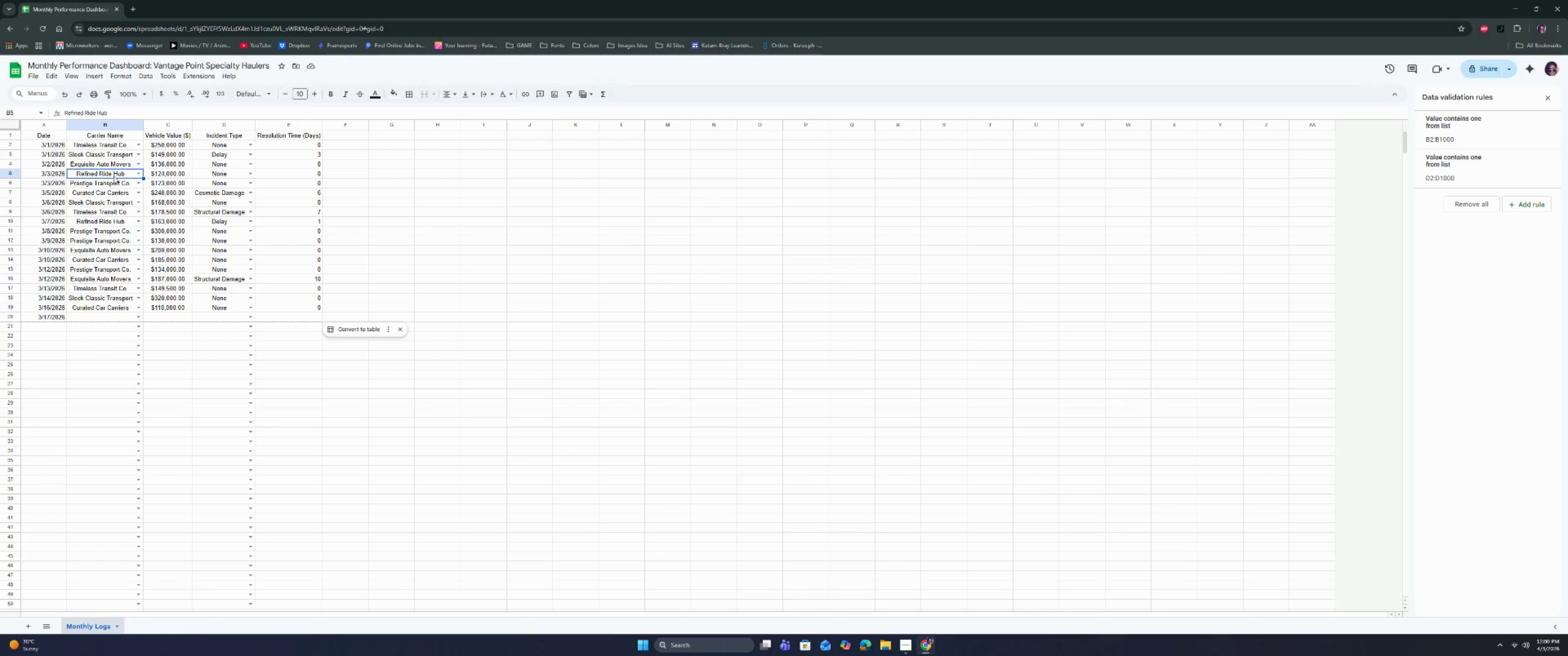 
mouse_move([112, 187])
 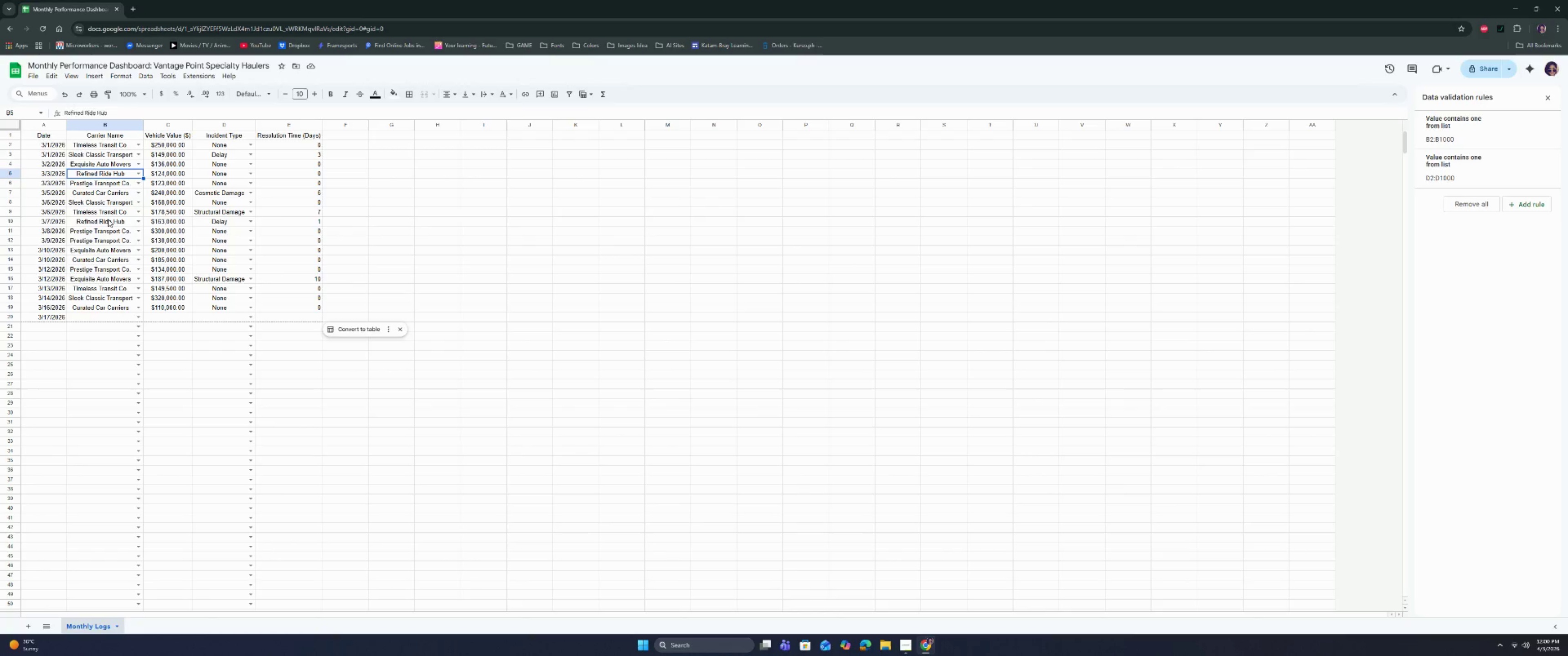 
left_click([108, 220])
 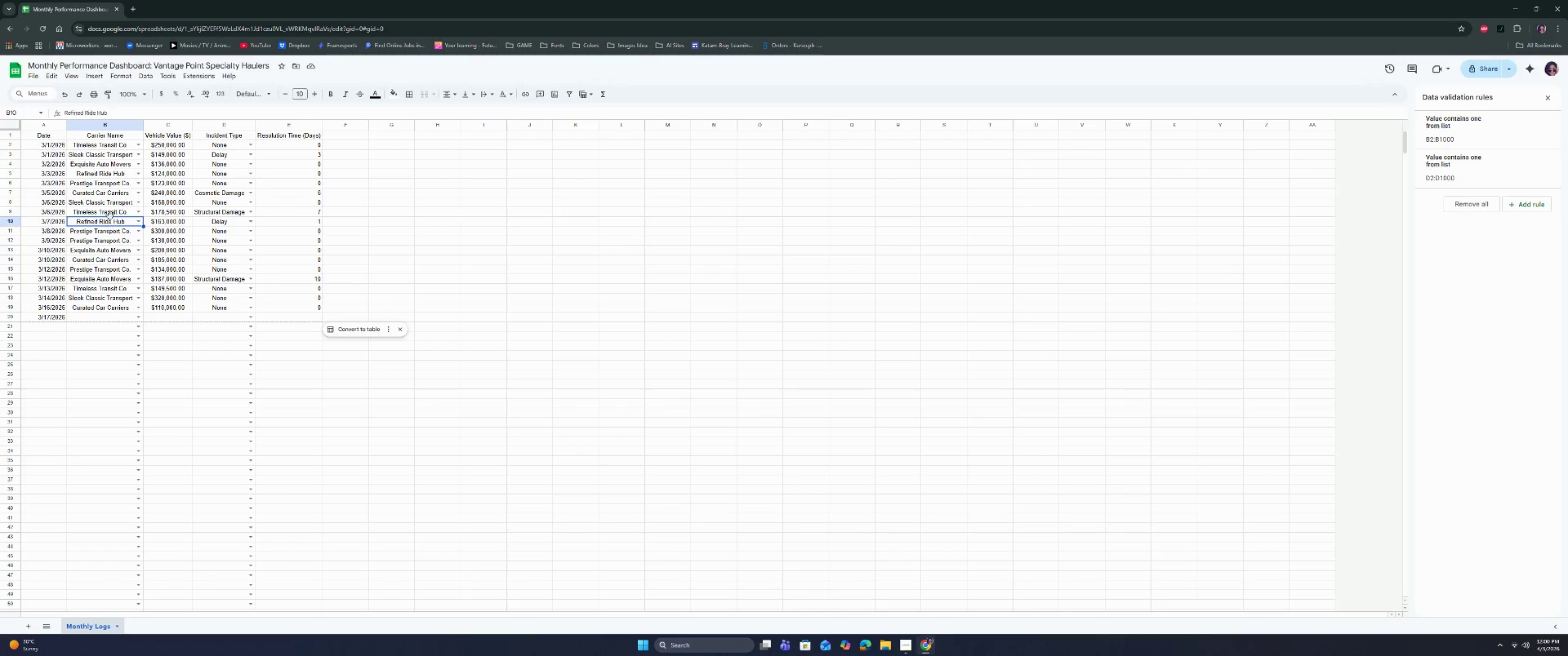 
wait(5.2)
 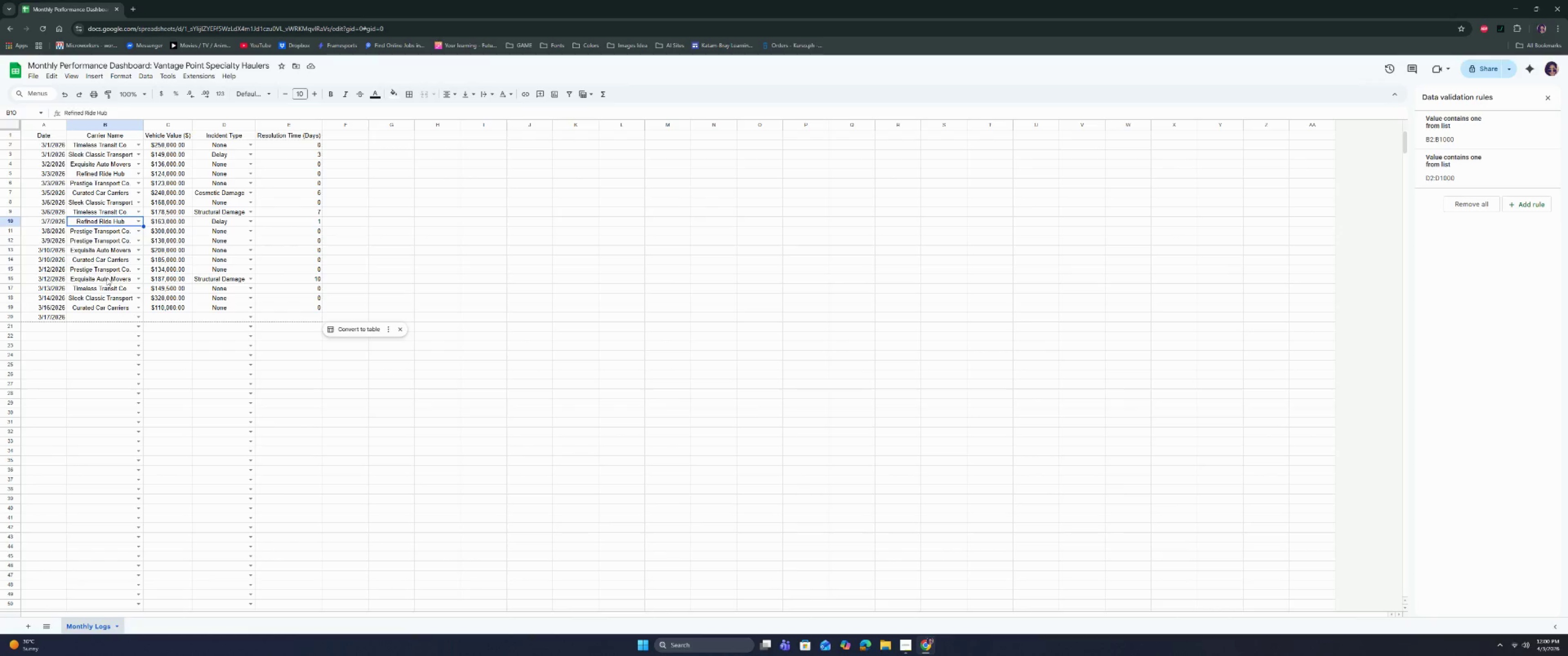 
left_click([101, 320])
 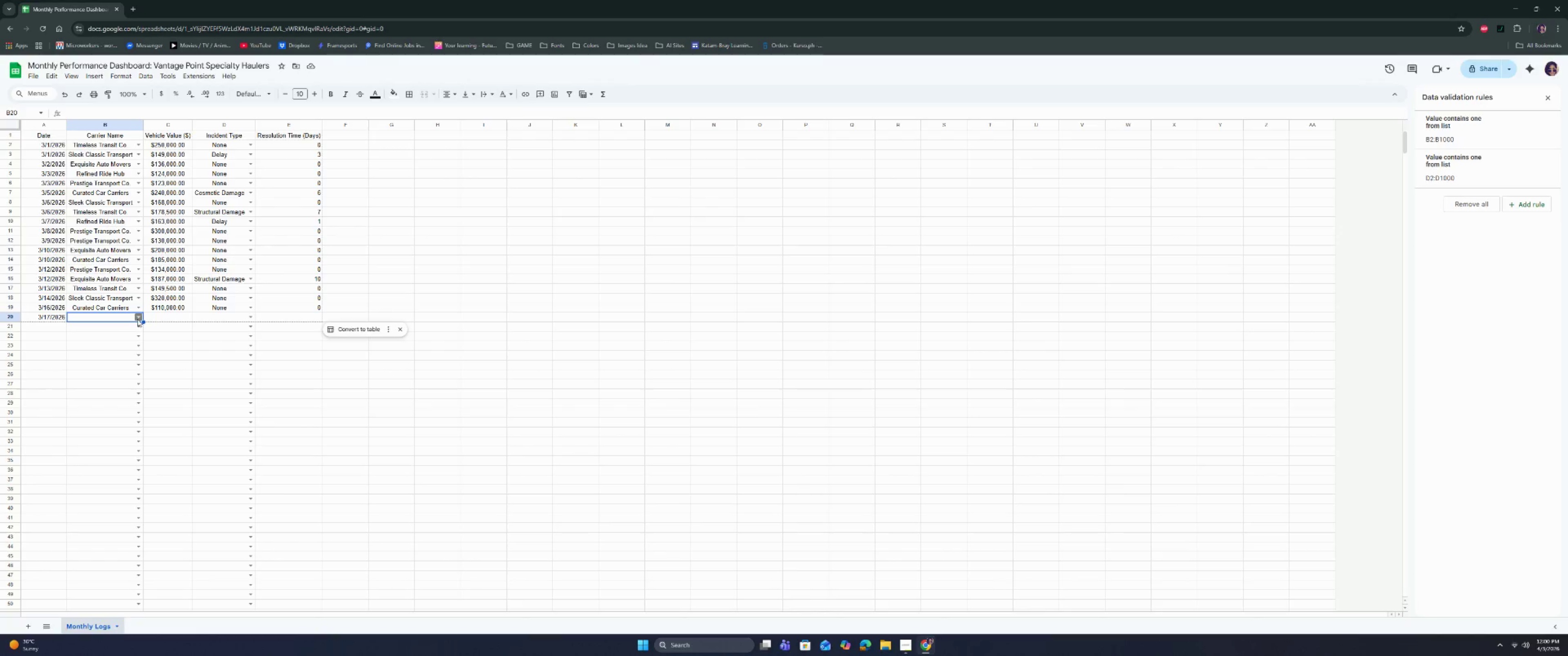 
left_click([139, 319])
 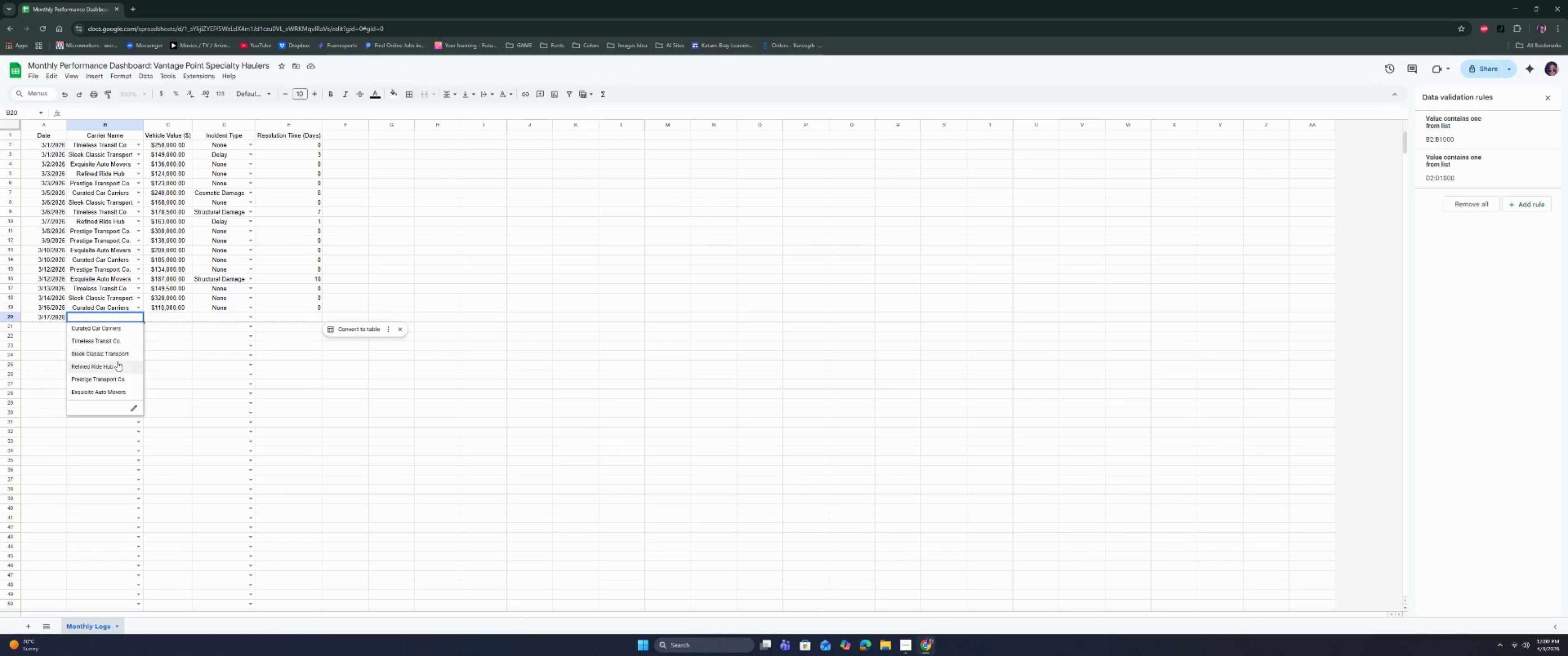 
left_click([115, 366])
 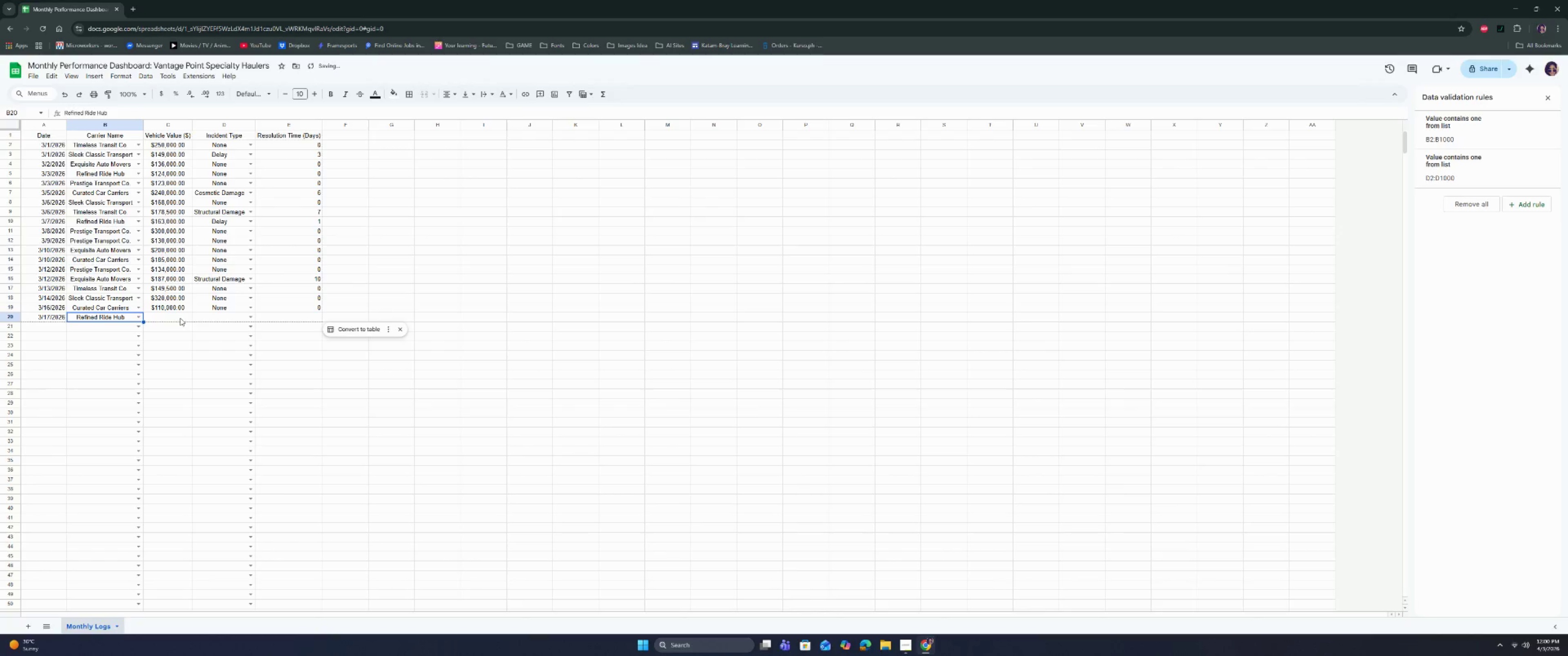 
left_click([181, 316])
 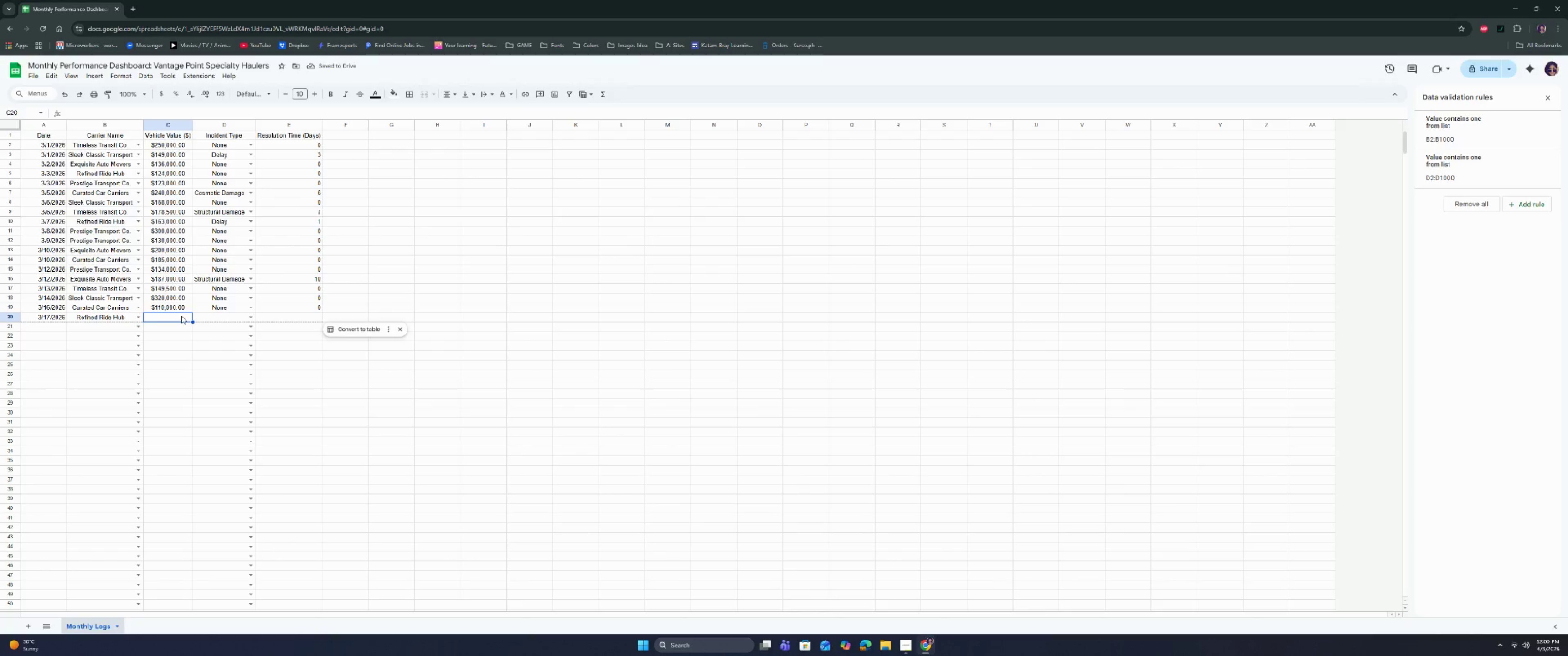 
hold_key(key=1, duration=0.32)
 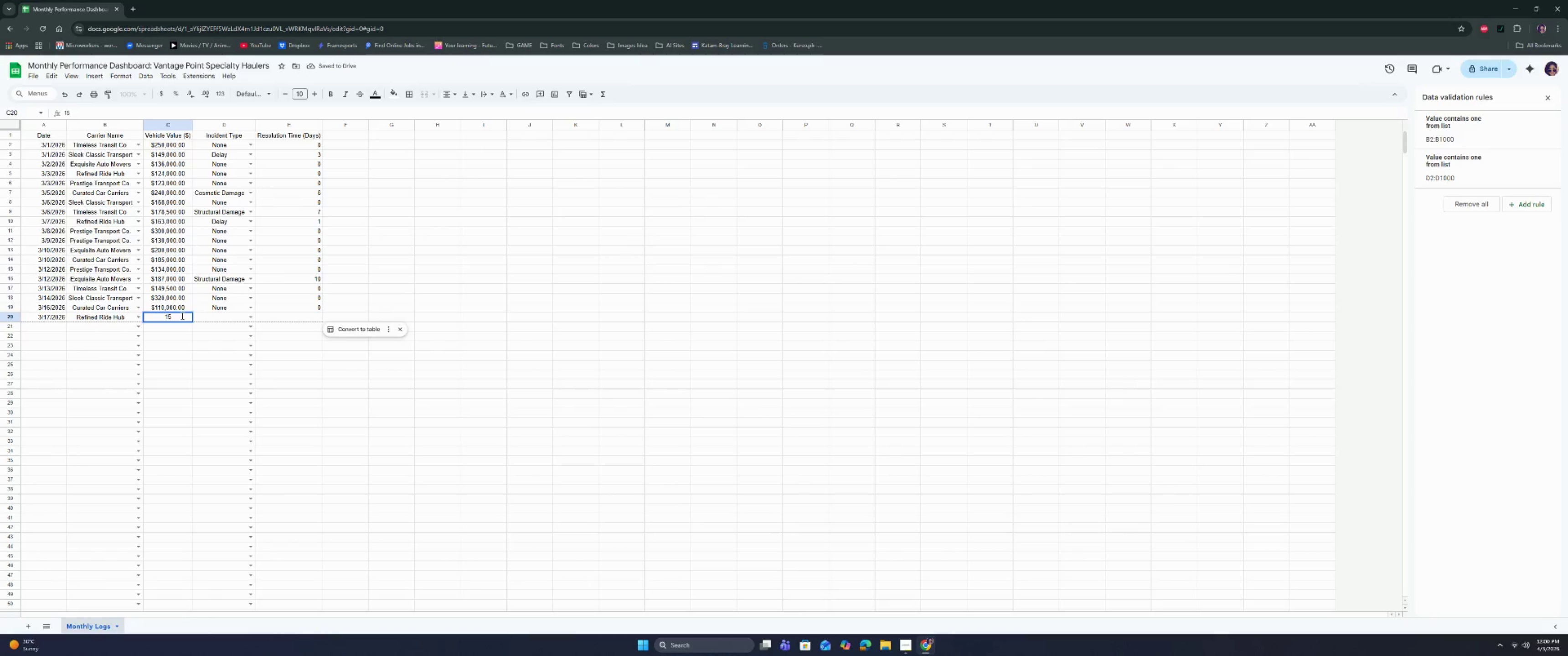 
type(56000)
key(Tab)
 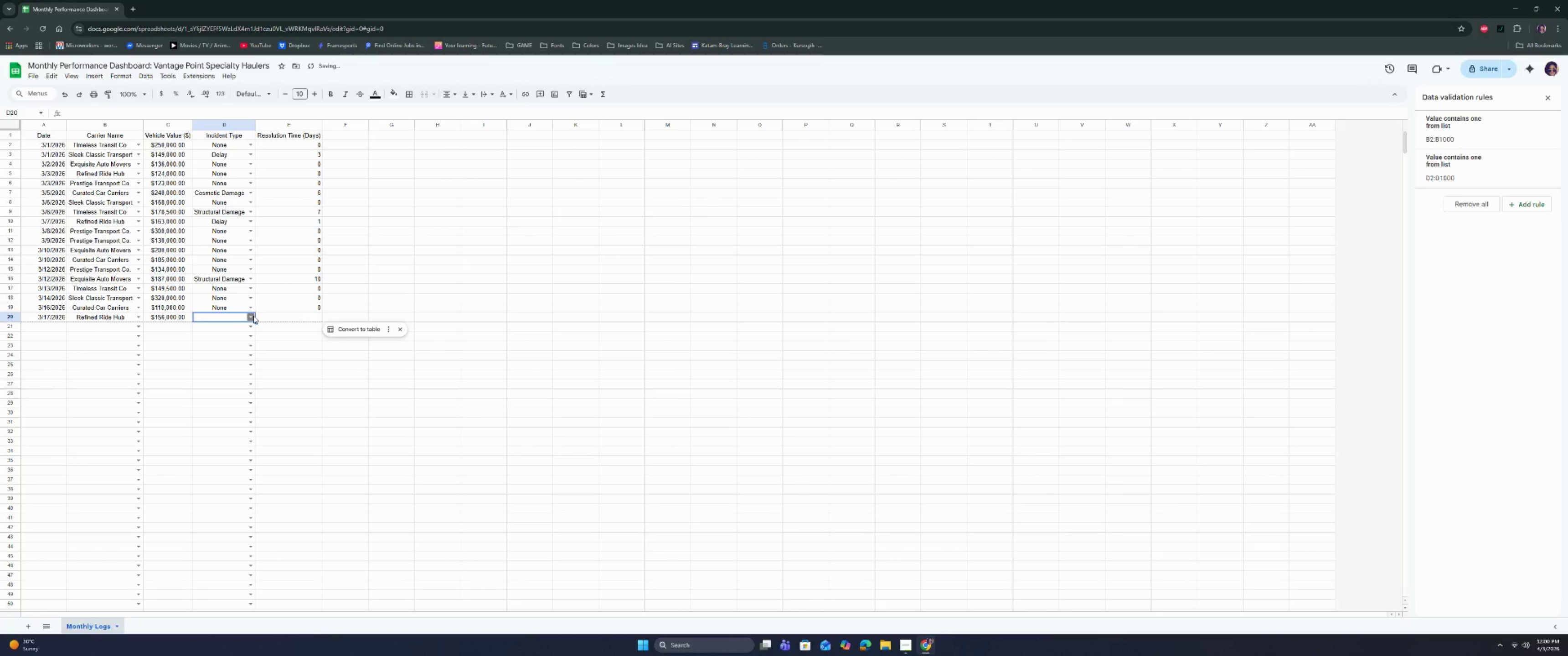 
double_click([235, 327])
 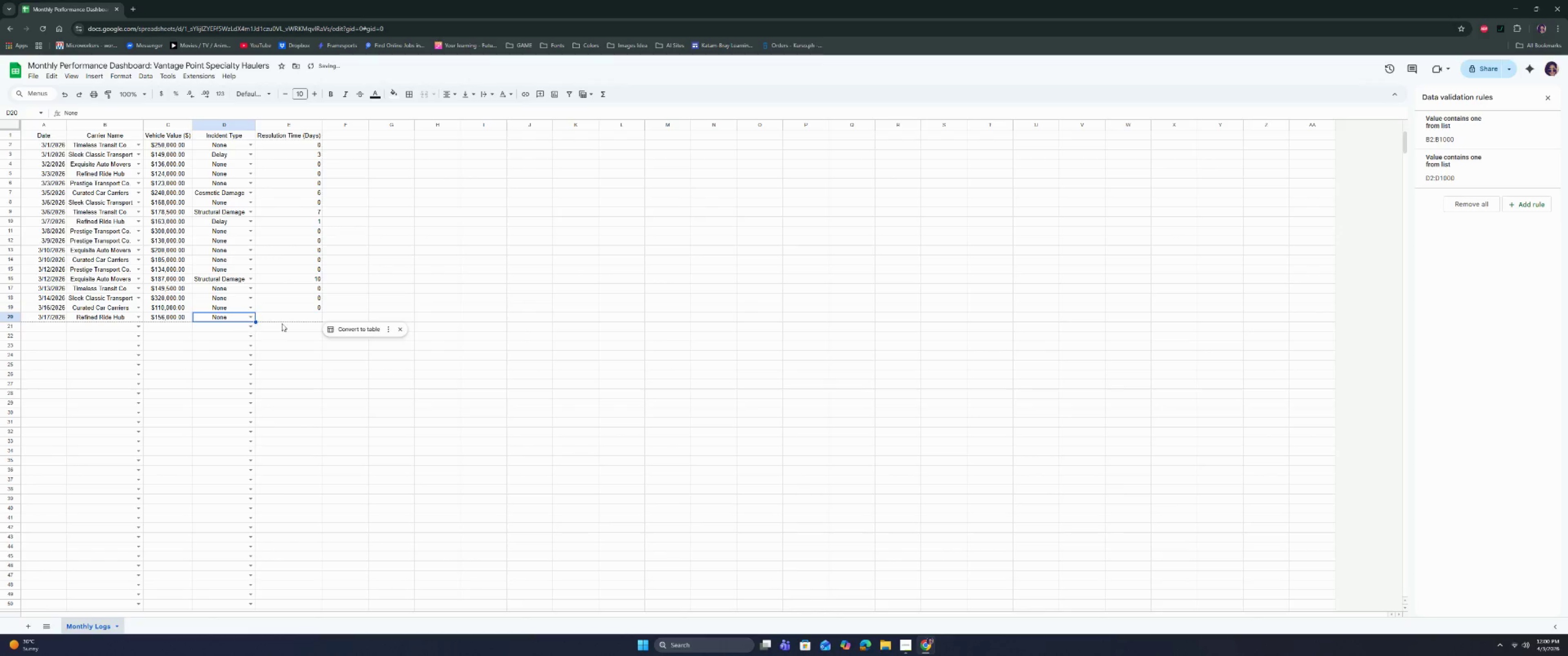 
triple_click([282, 323])
 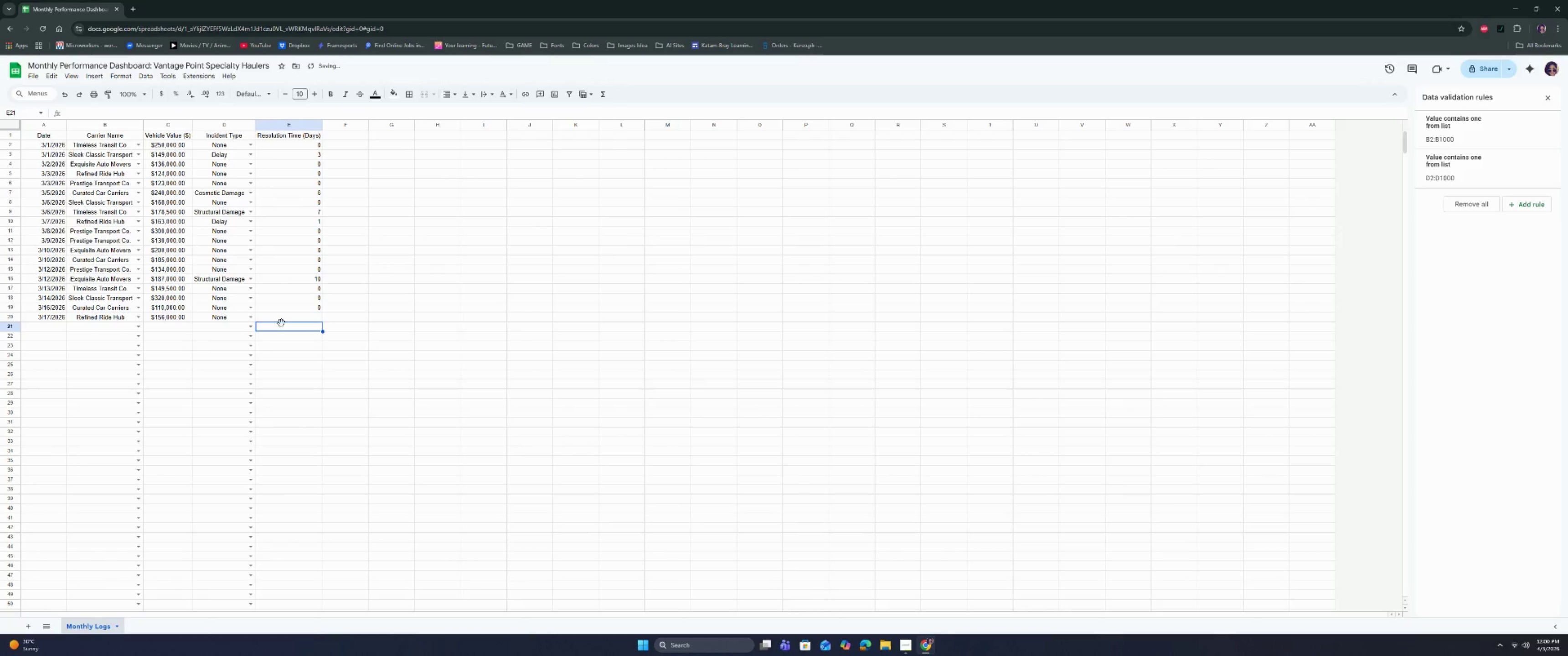 
key(0)
 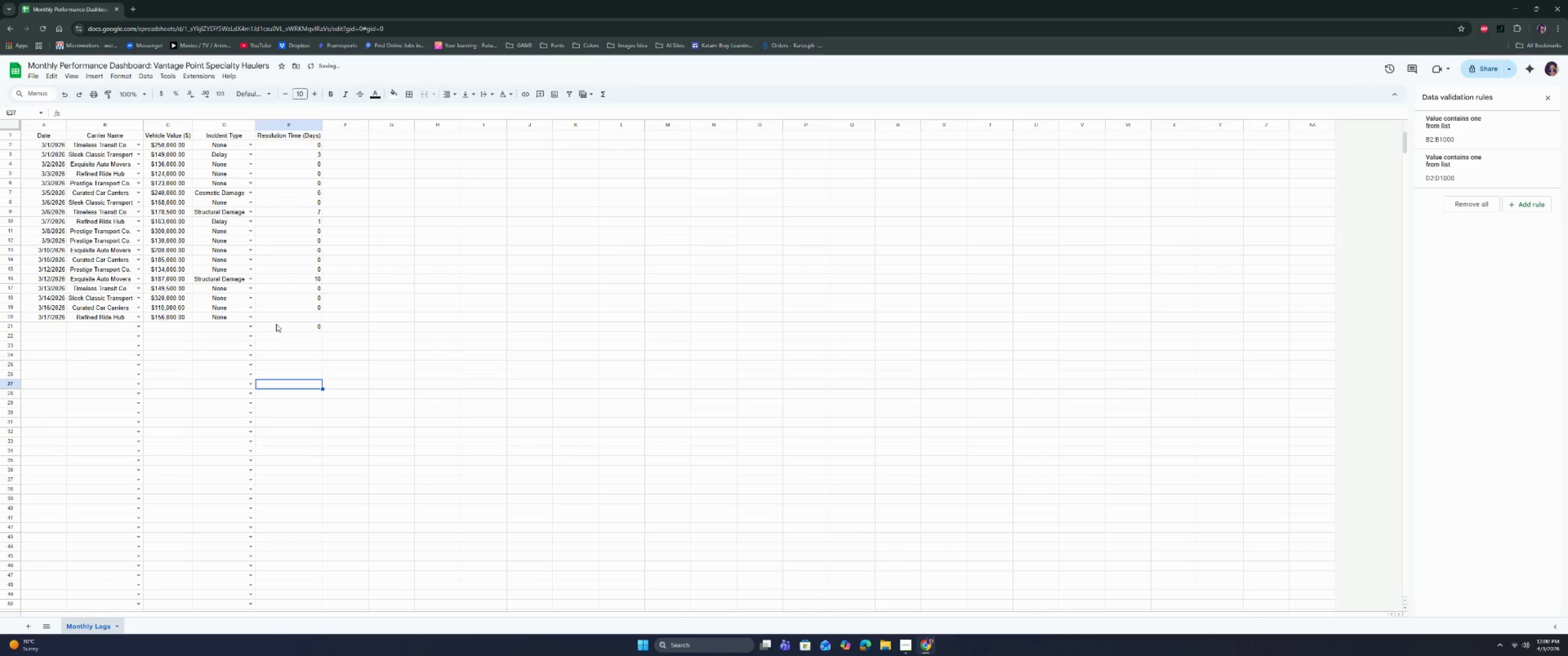 
left_click([279, 333])
 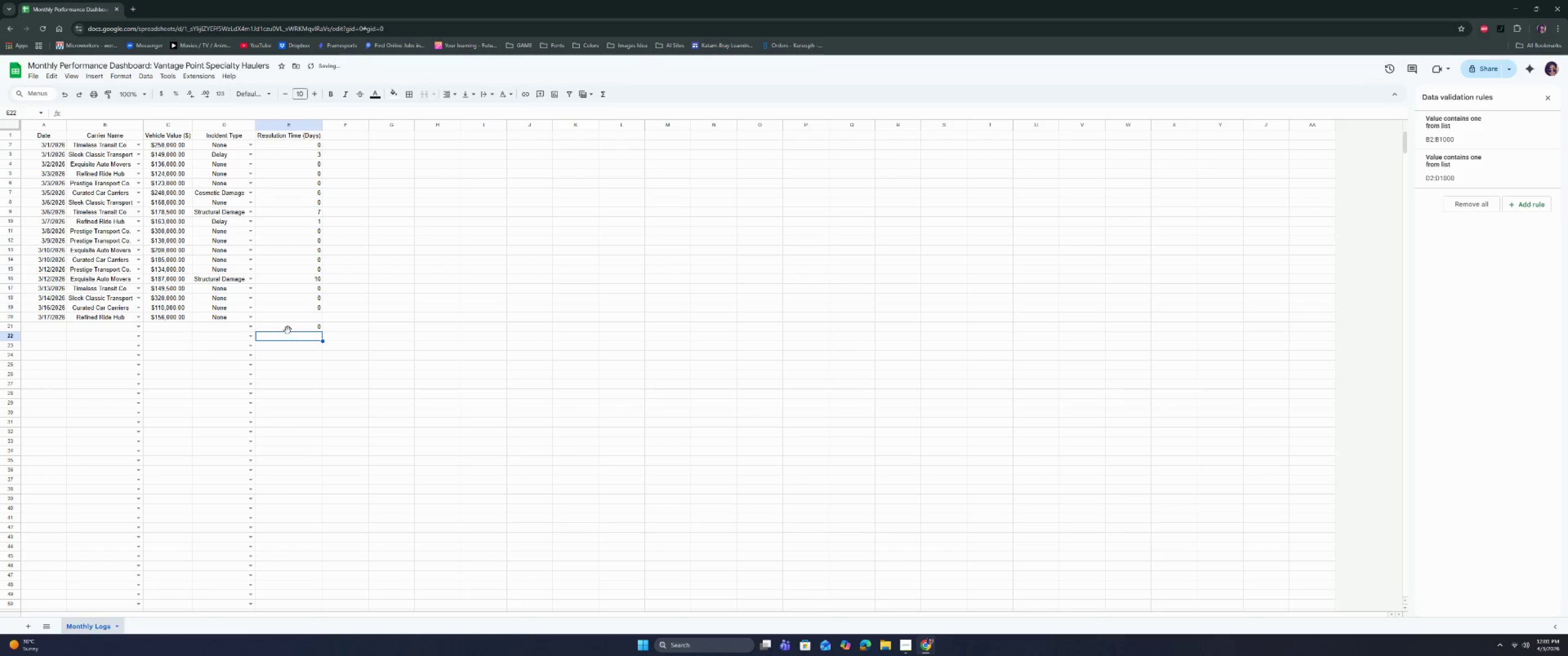 
key(Backspace)
 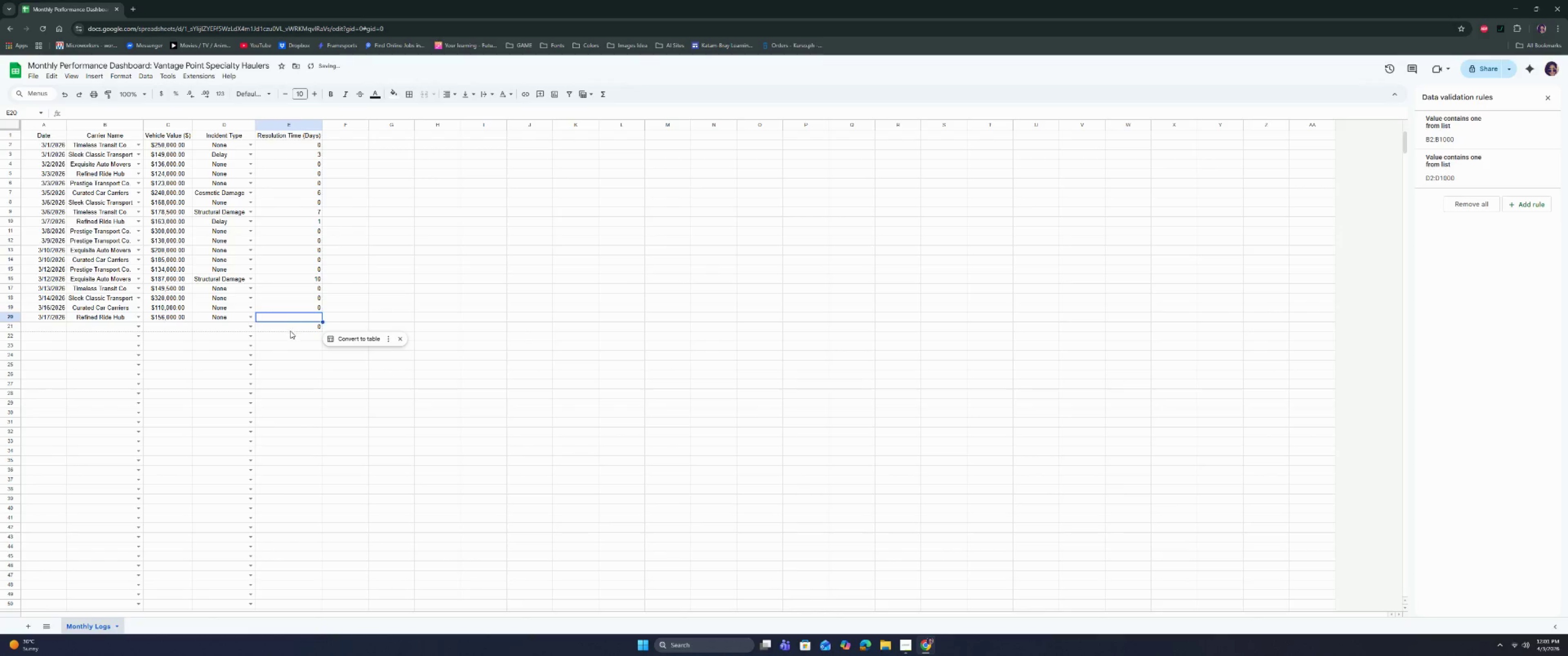 
double_click([290, 329])
 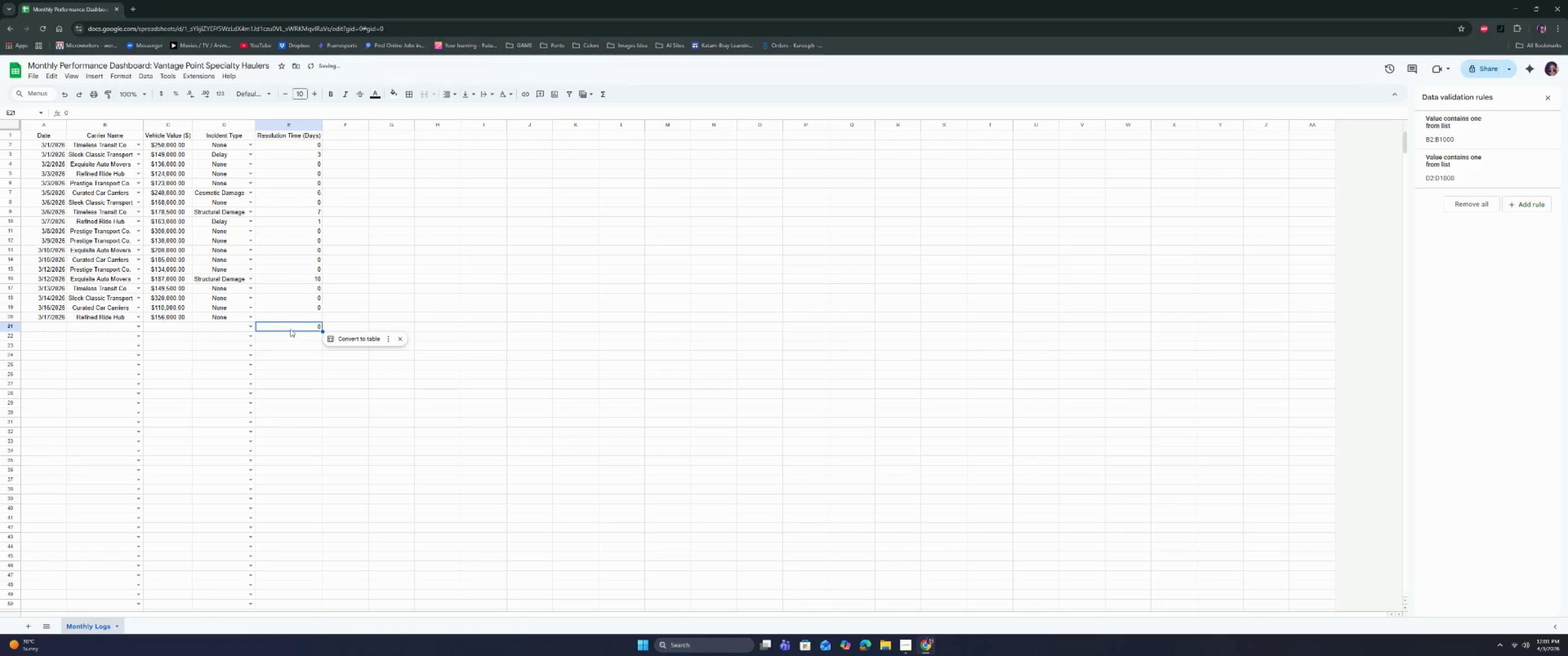 
key(Backspace)
 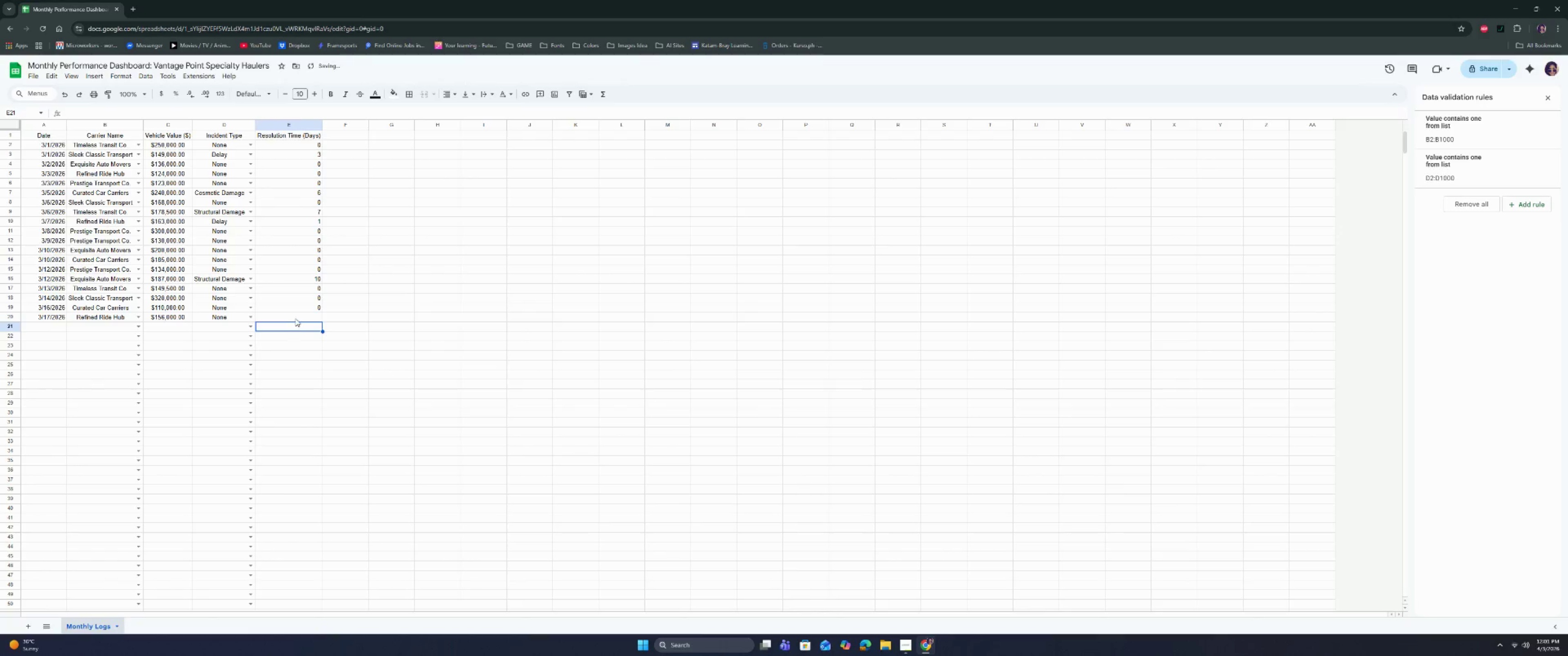 
triple_click([295, 318])
 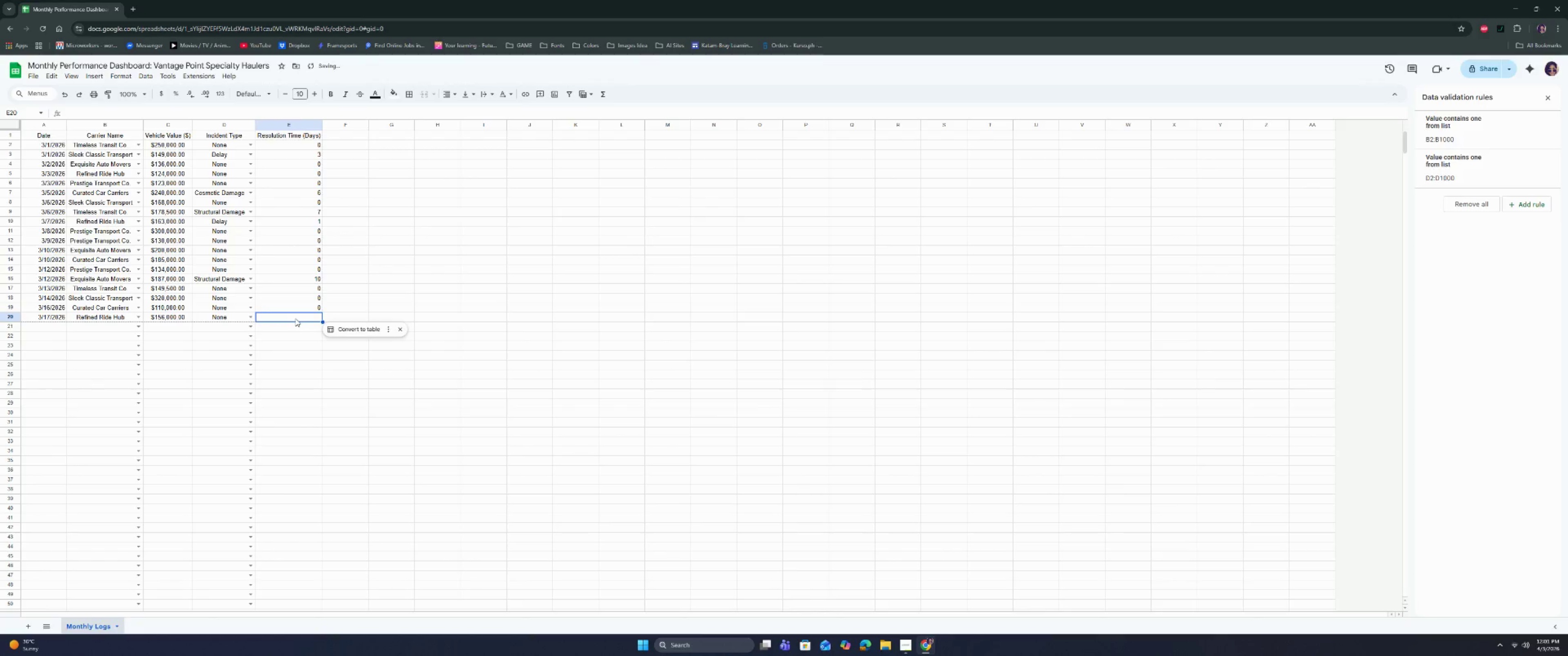 
key(0)
 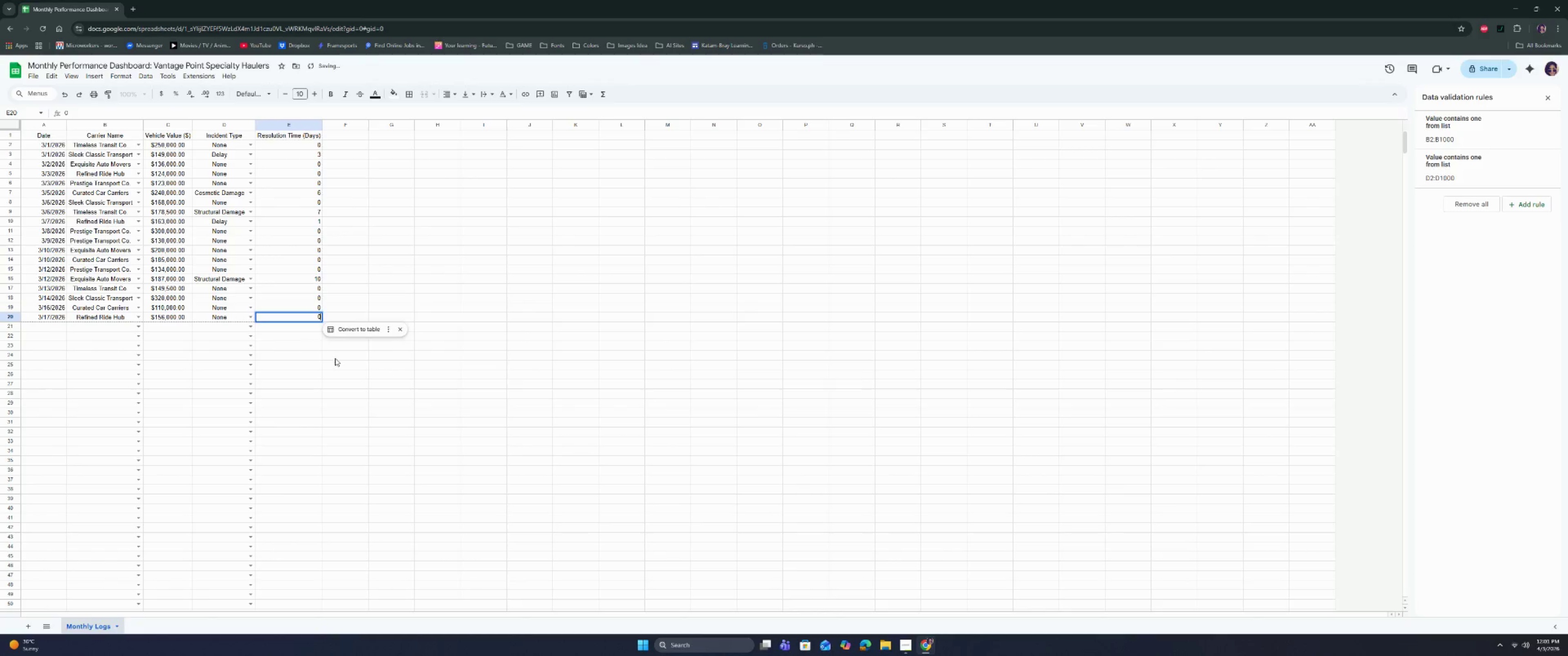 
left_click([335, 358])
 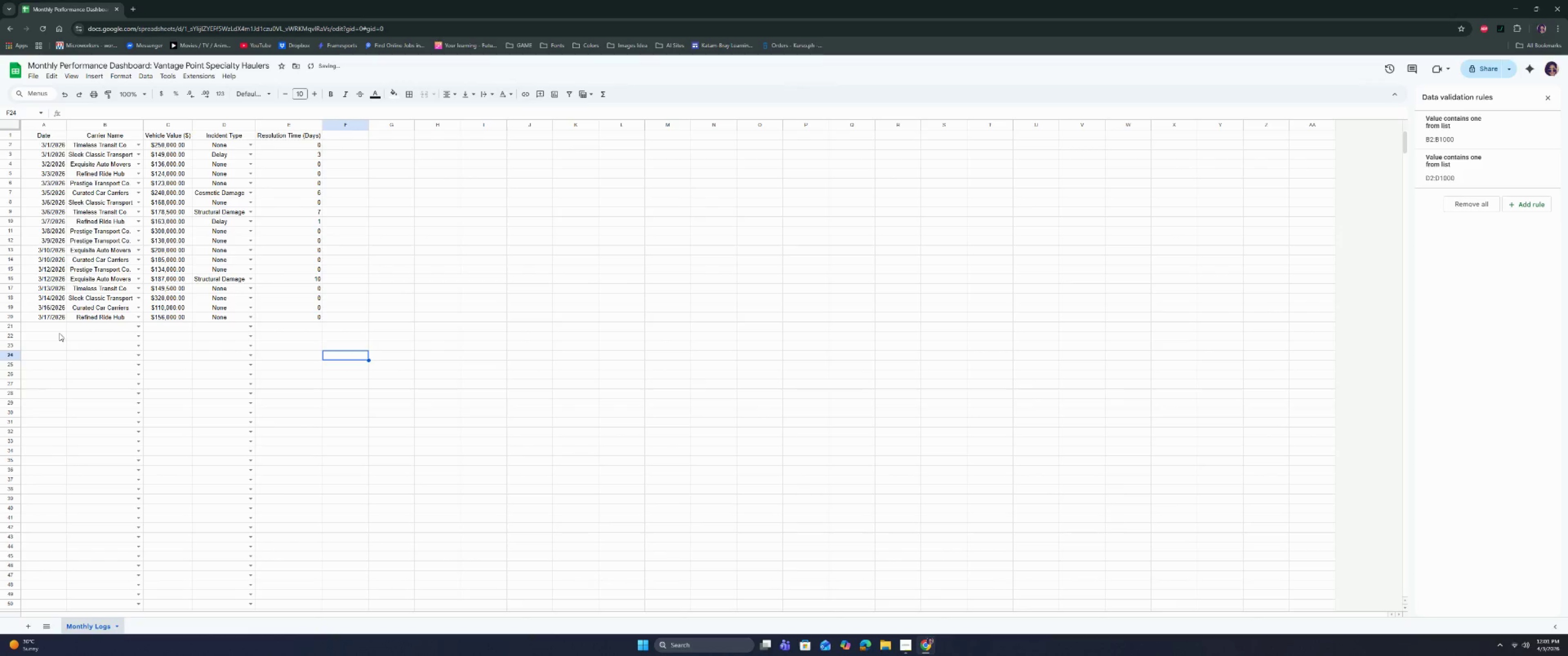 
left_click([52, 327])
 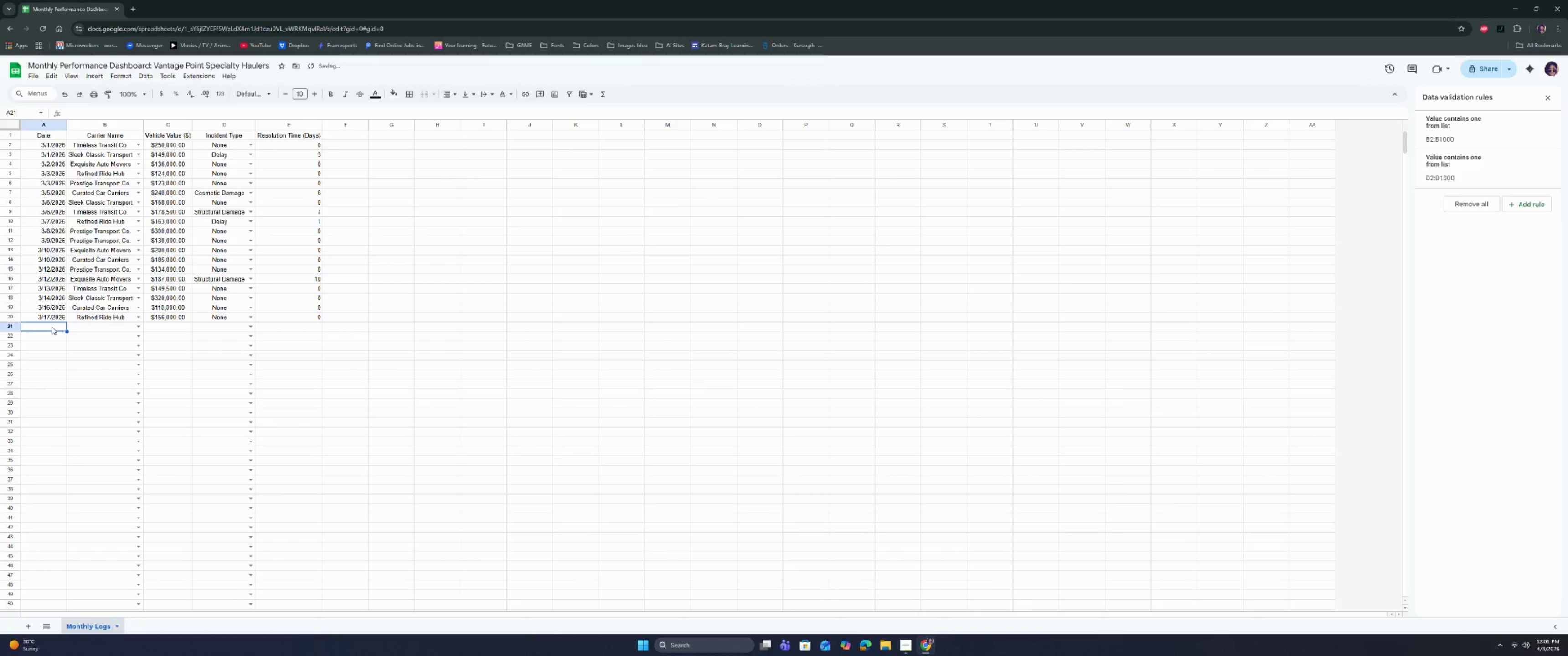 
type(3/17.206)
key(Tab)
 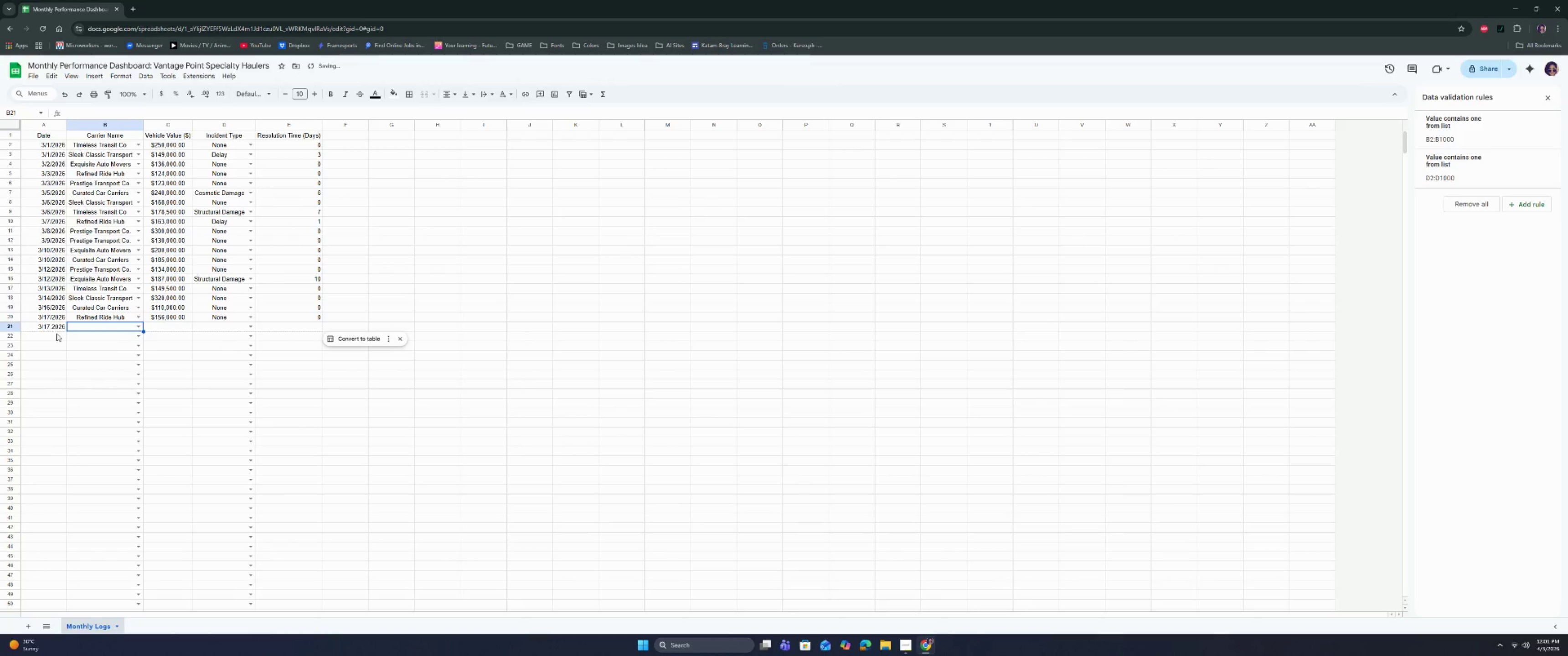 
left_click([59, 326])
 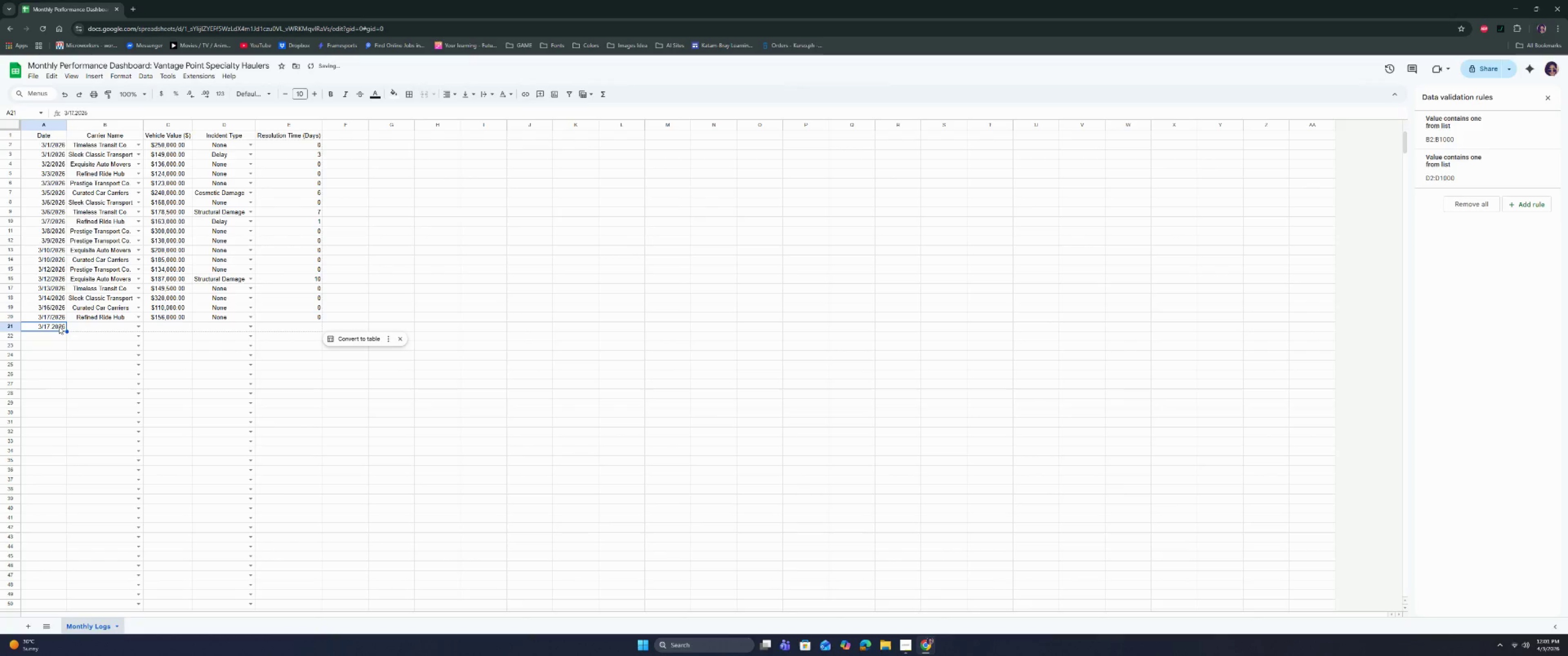 
key(Control+D)
 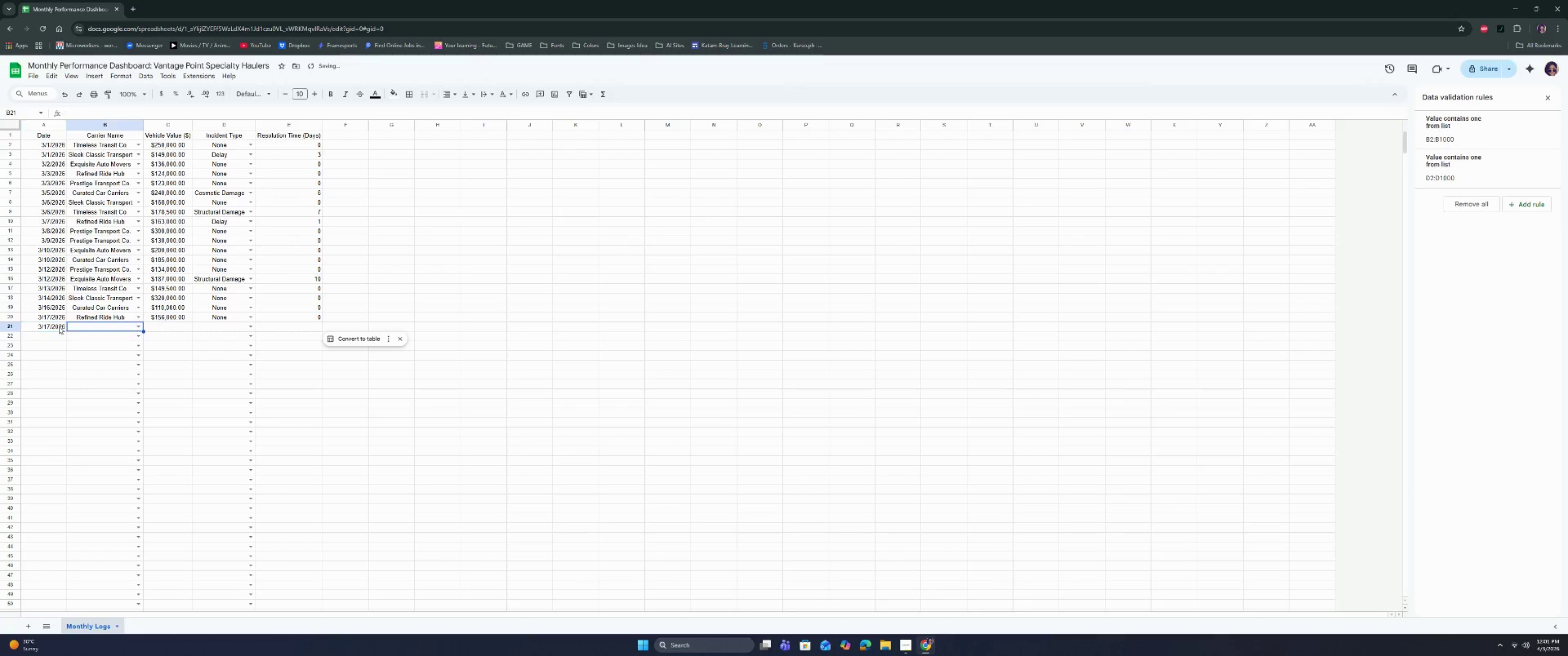 
key(Tab)
 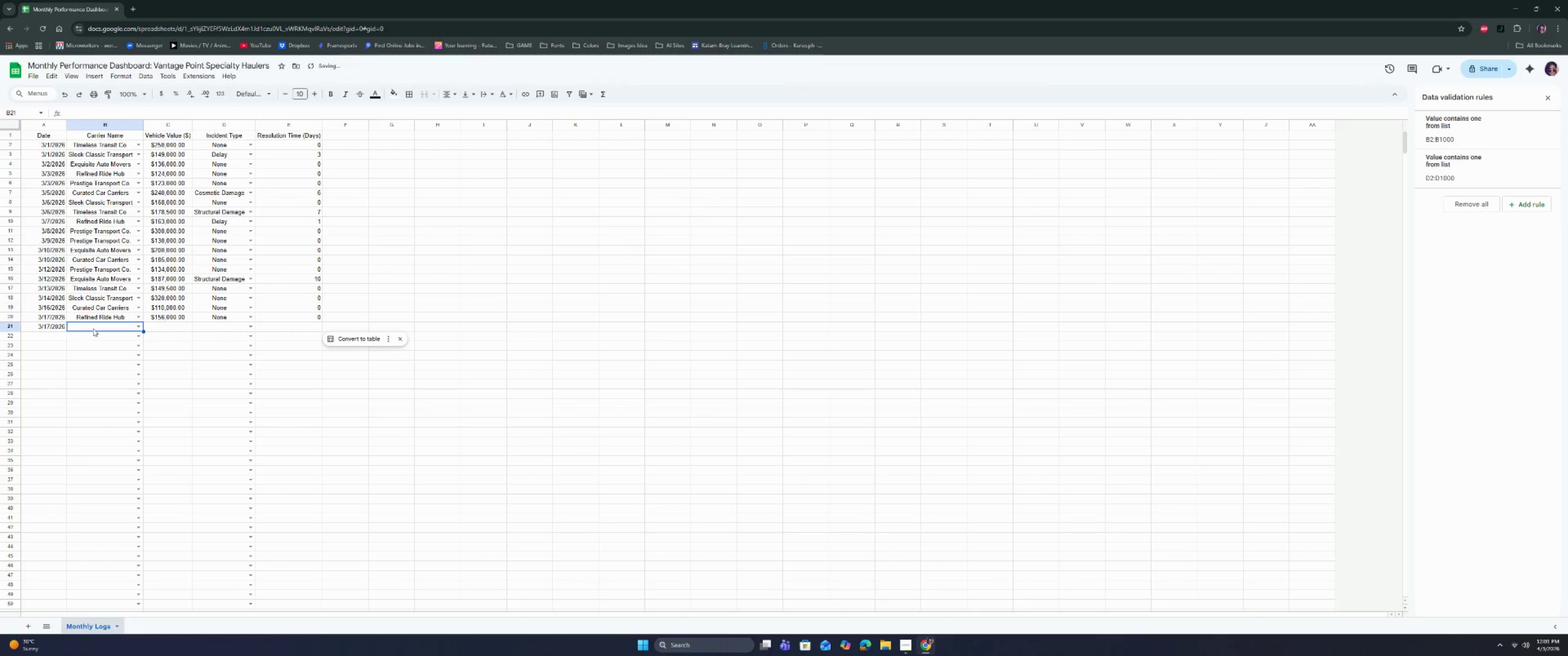 
left_click([93, 328])
 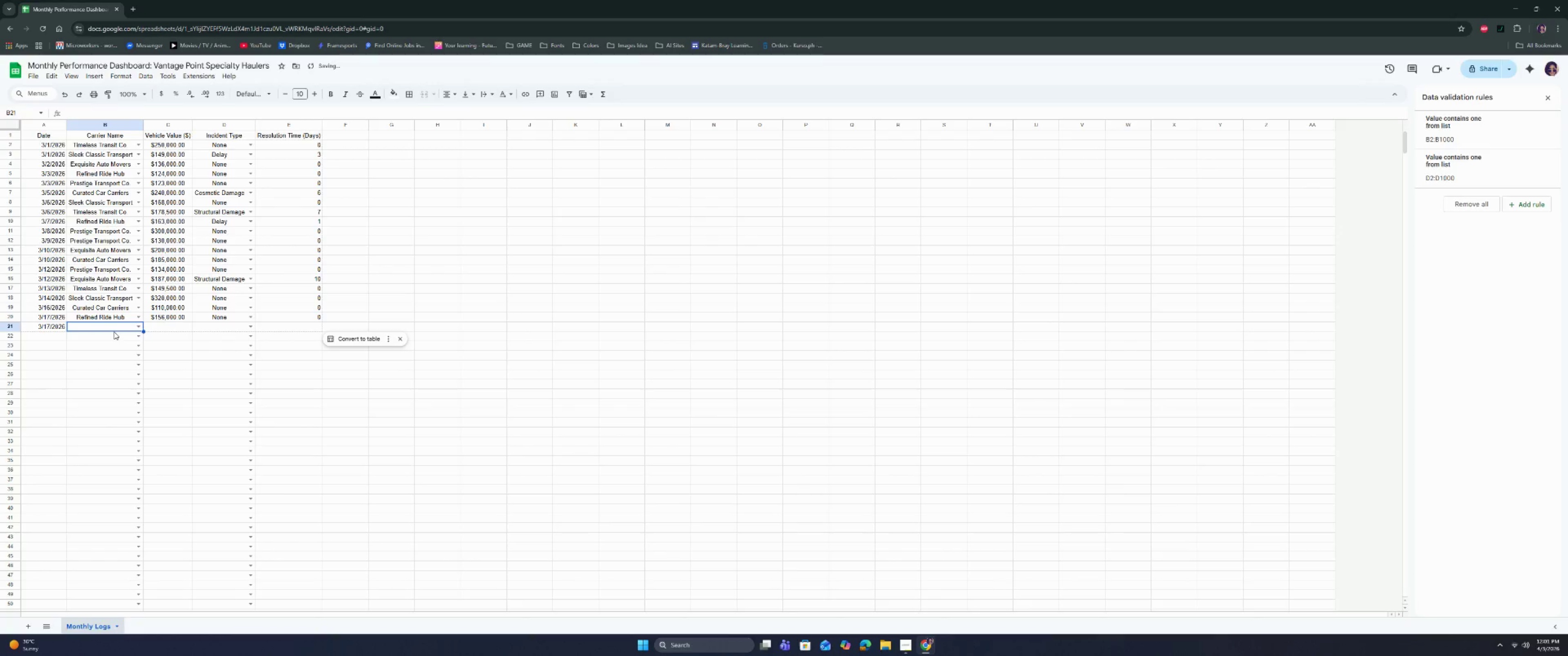 
mouse_move([139, 326])
 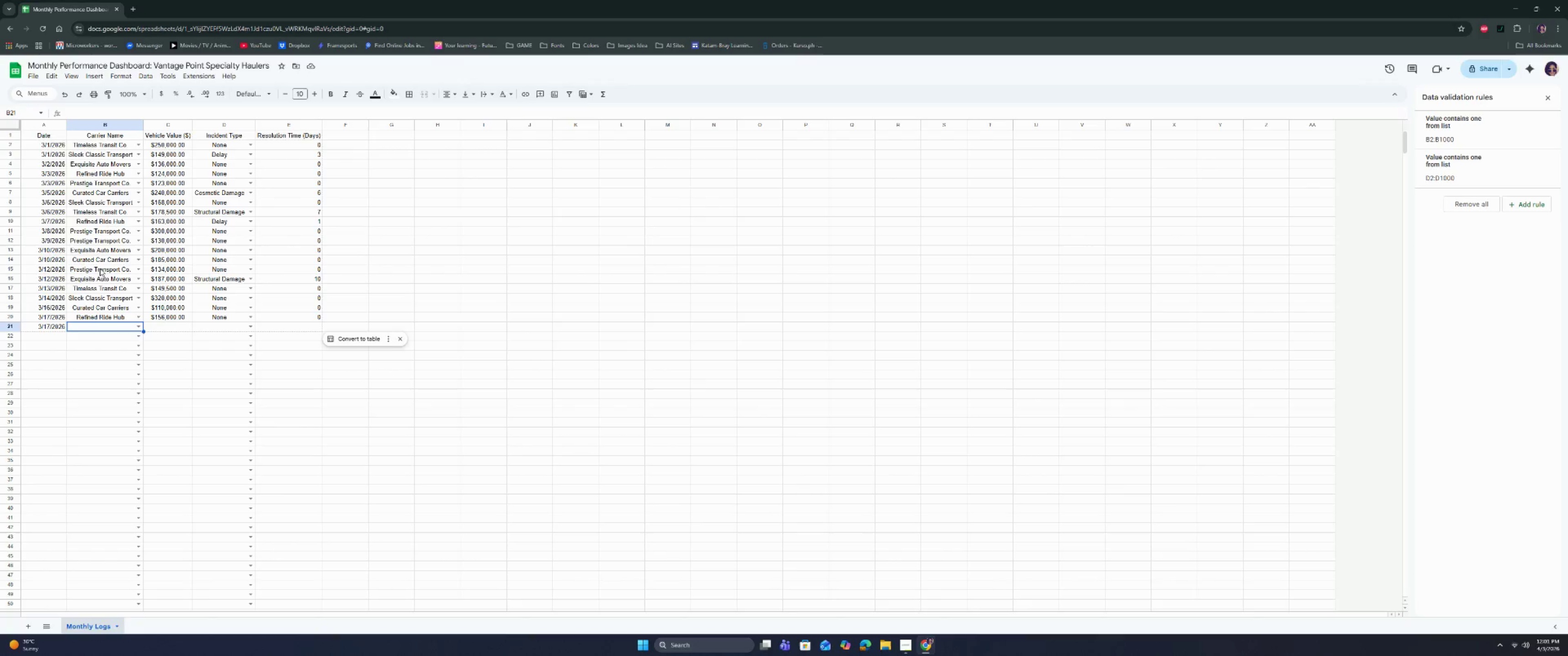 
mouse_move([103, 309])
 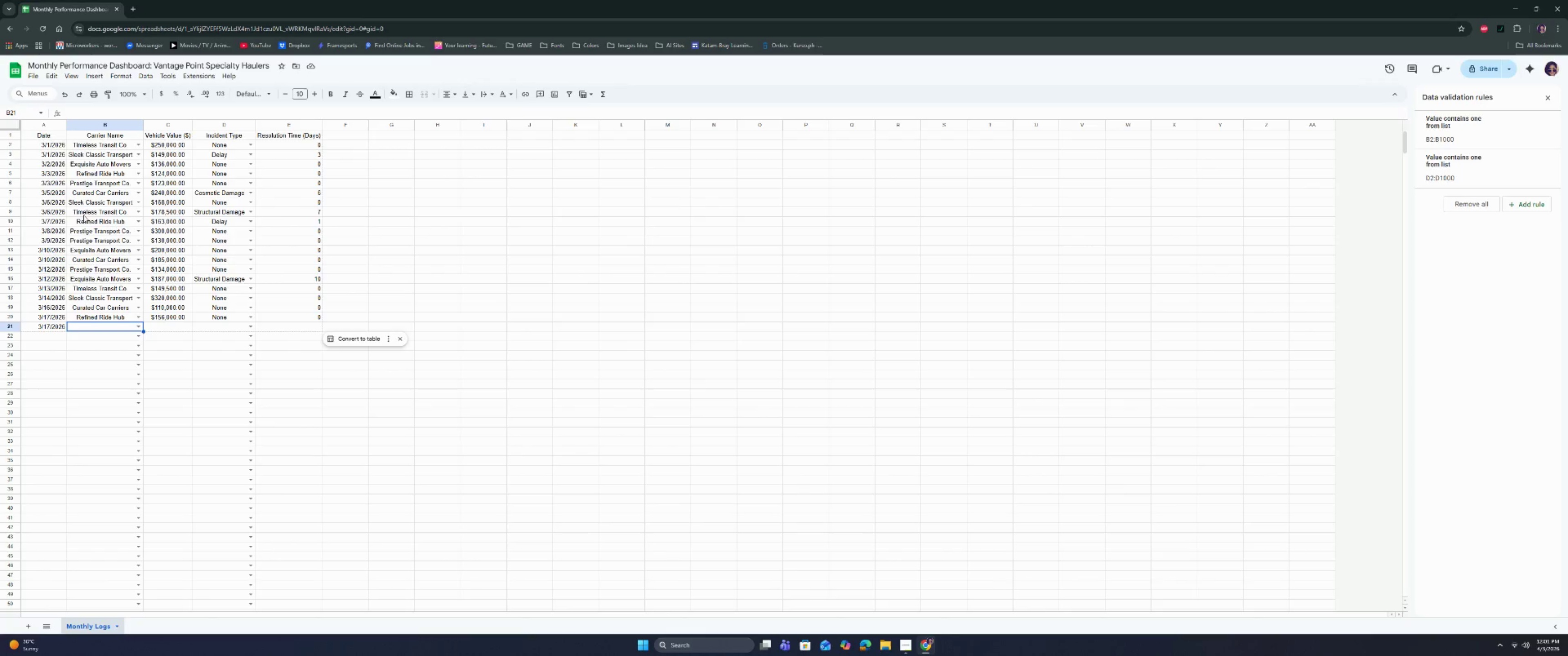 
wait(14.82)
 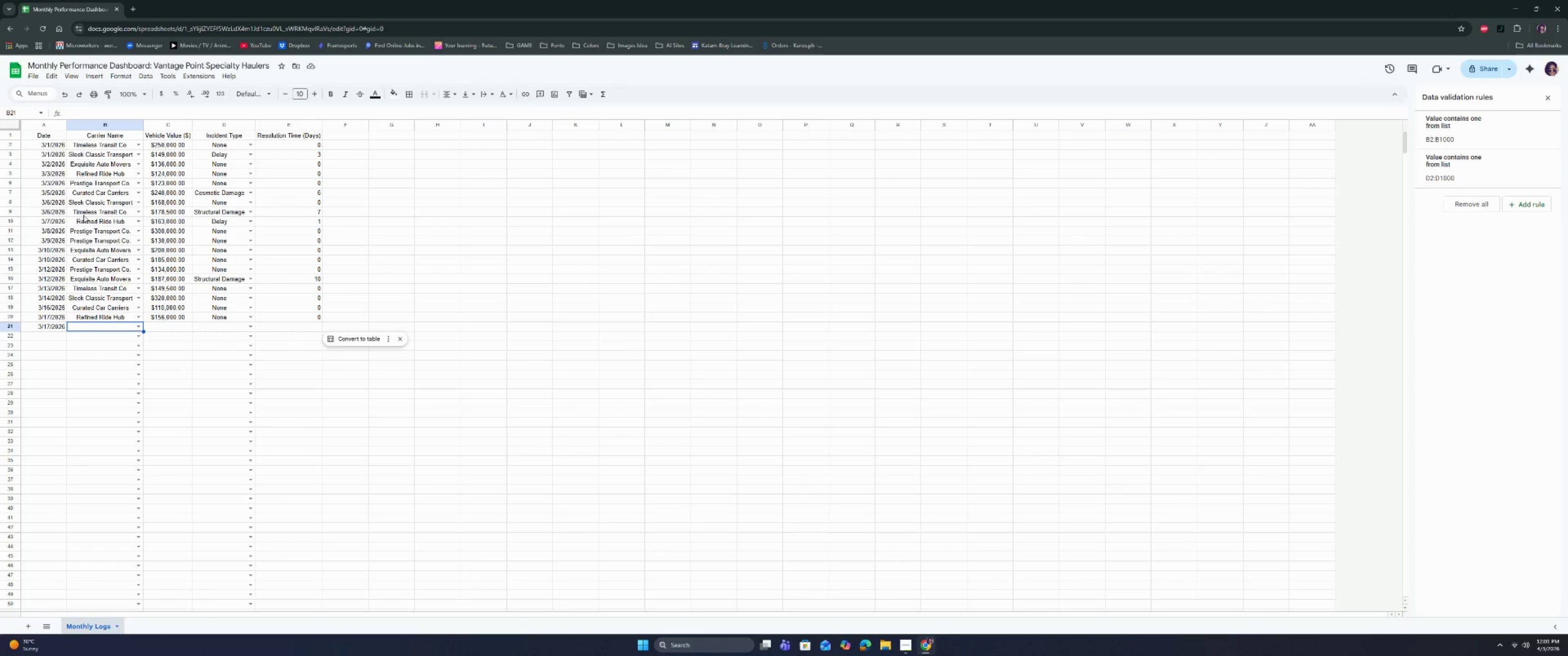 
left_click([138, 325])
 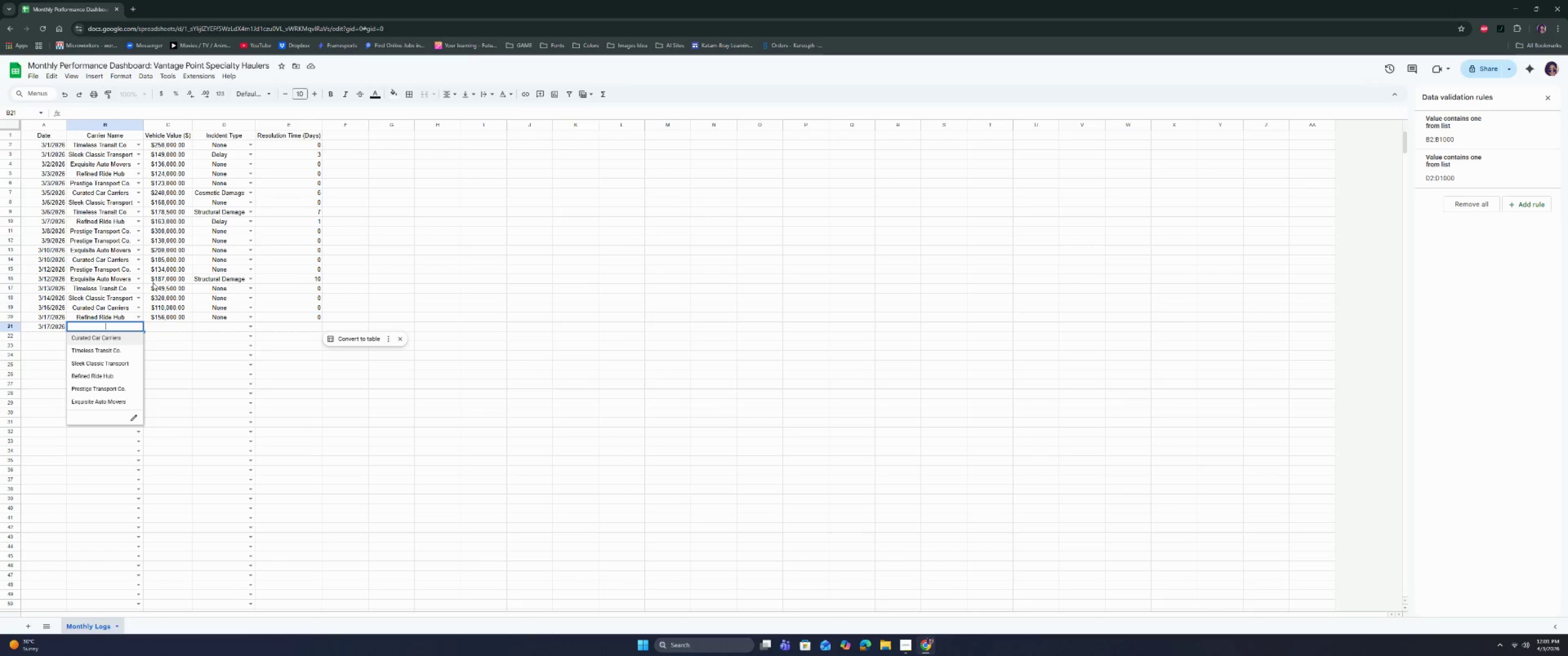 
wait(9.44)
 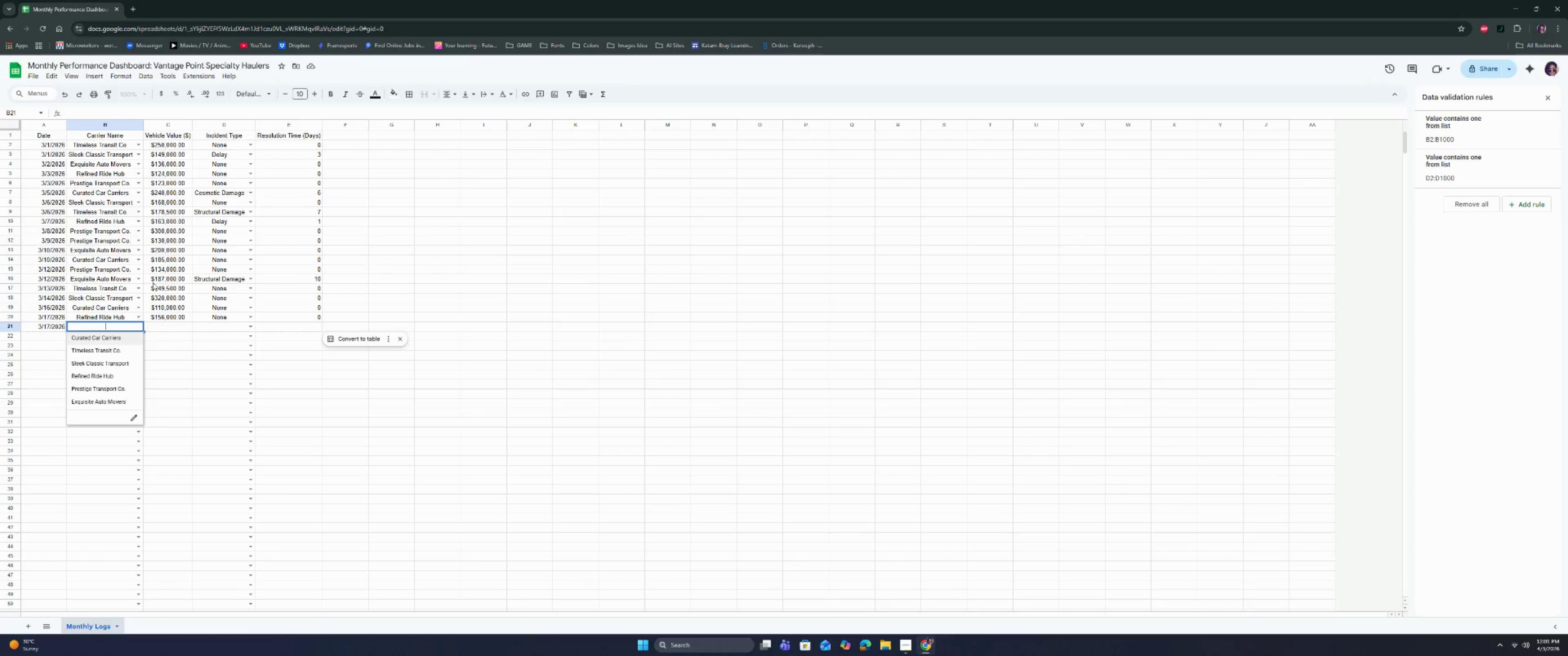 
left_click([94, 391])
 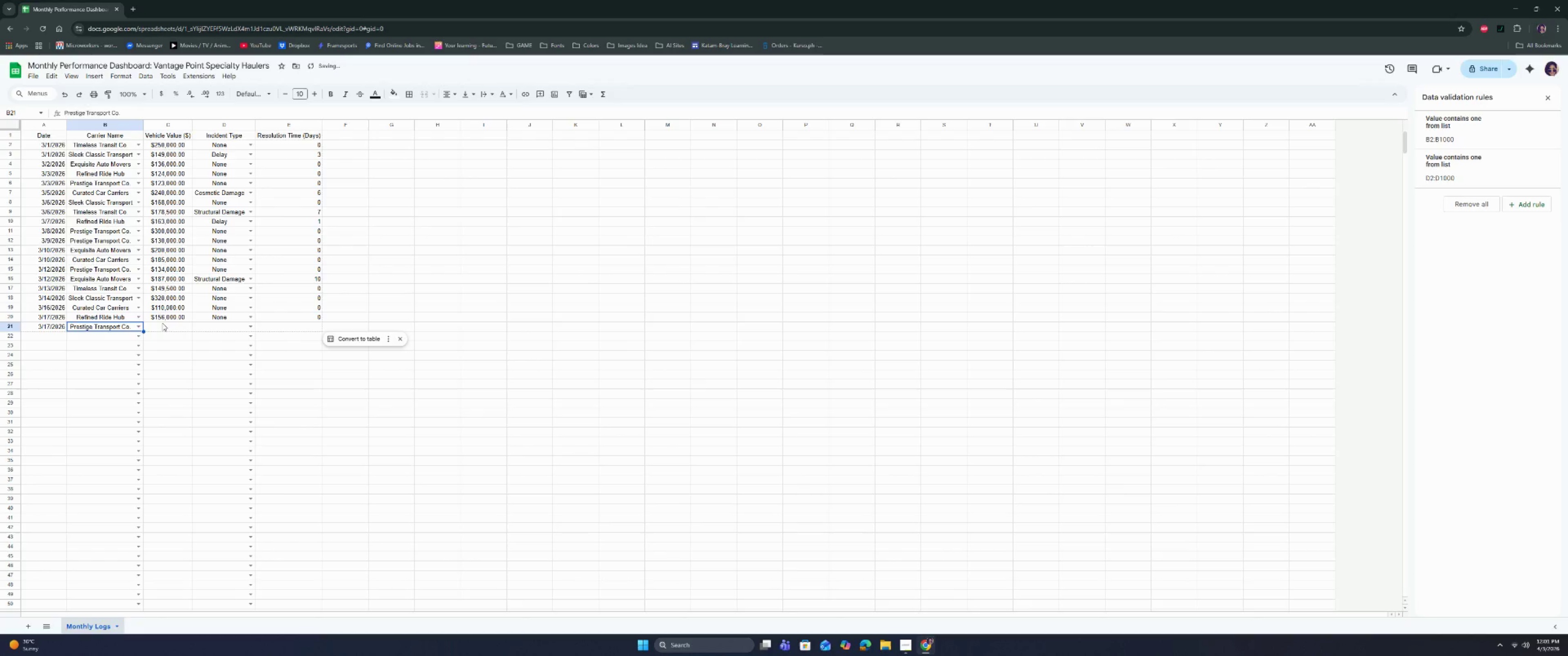 
left_click([164, 323])
 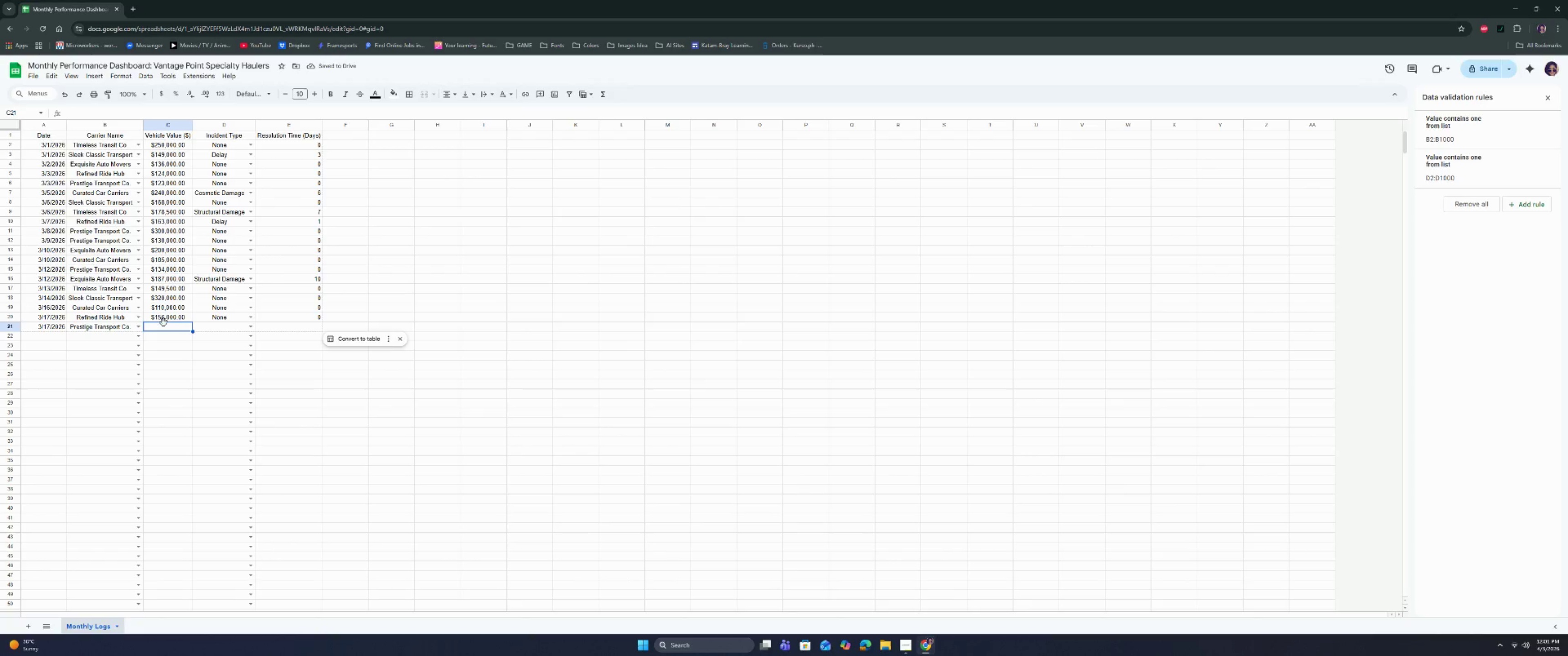 
wait(5.59)
 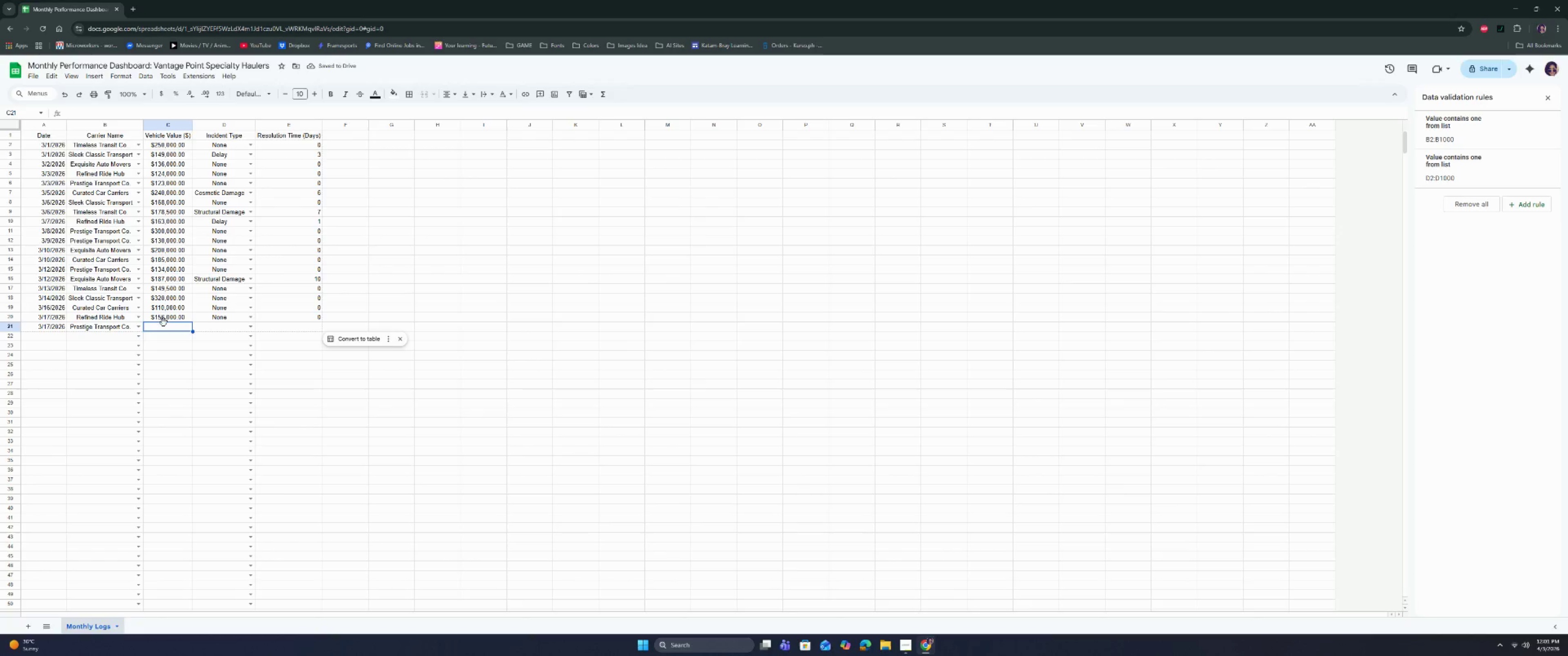 
type(234000)
key(Tab)
 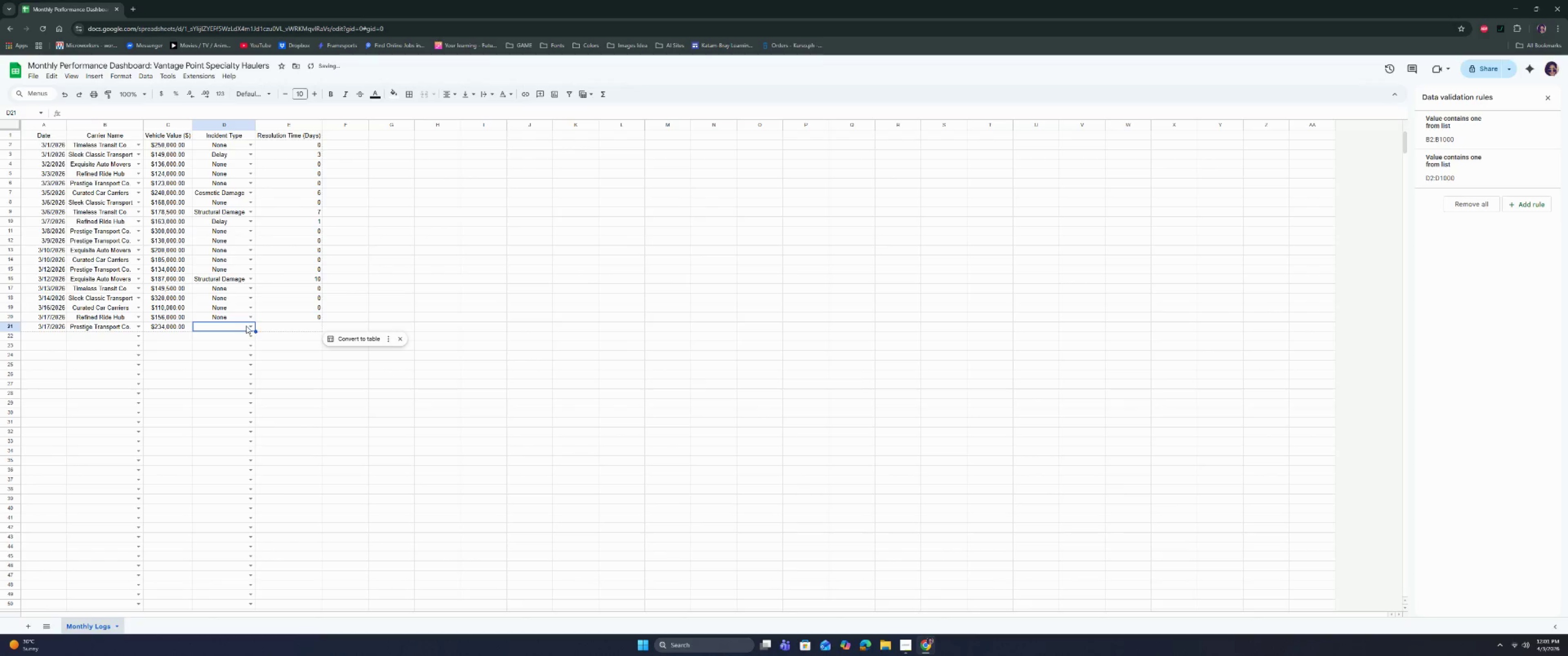 
left_click([252, 325])
 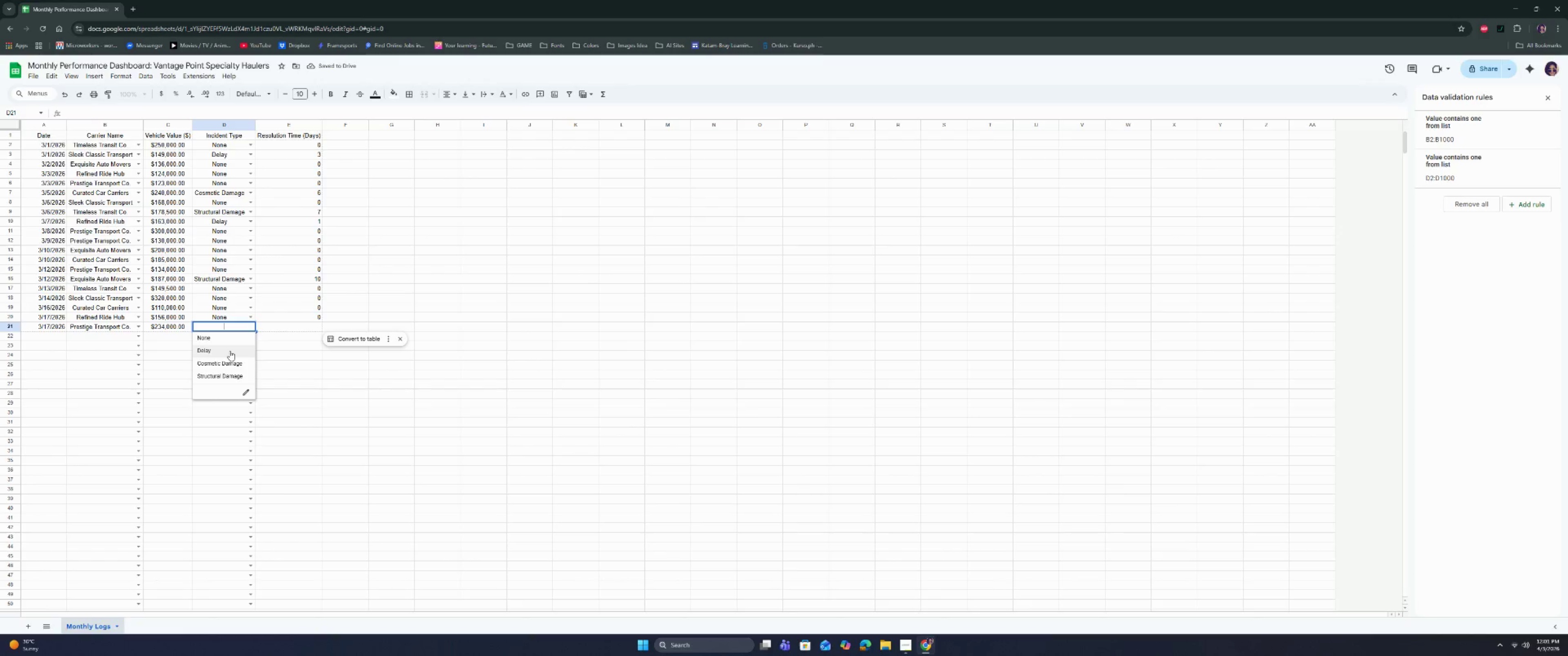 
left_click([236, 348])
 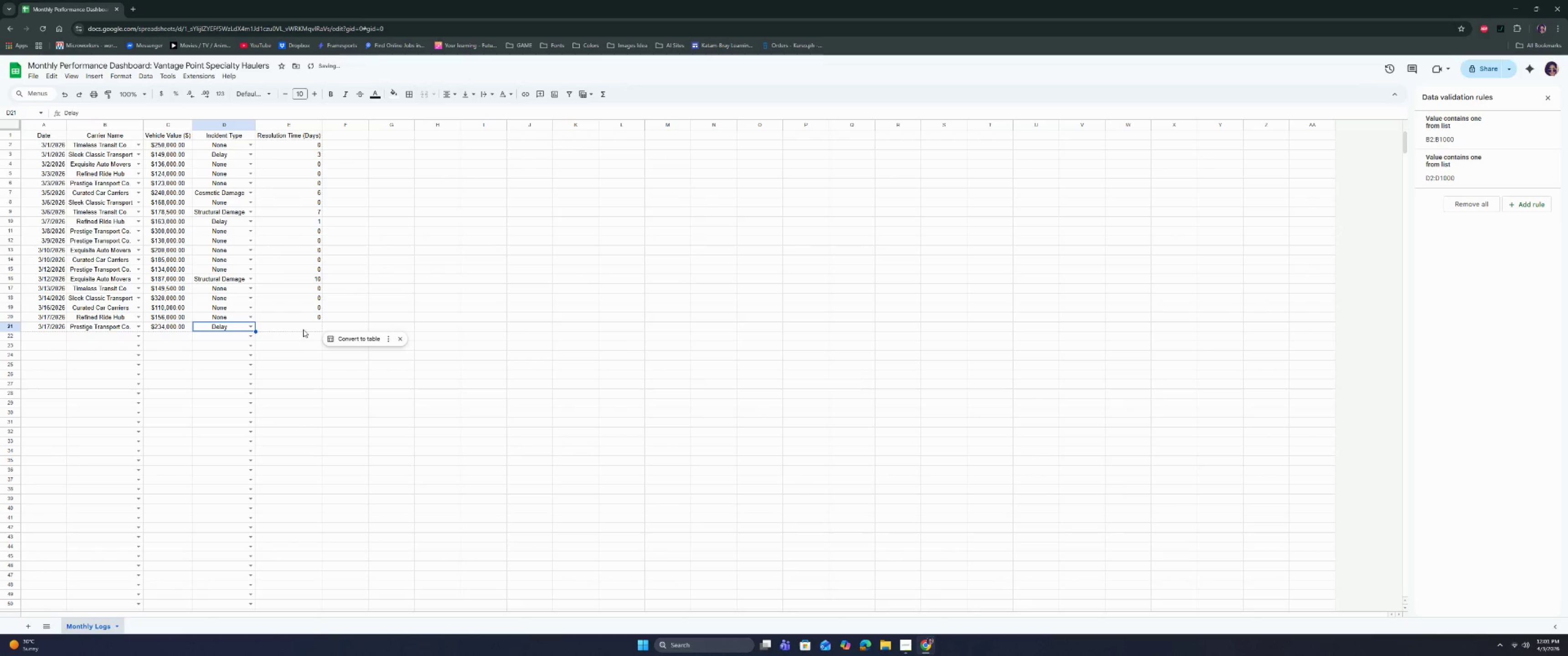 
left_click([303, 329])
 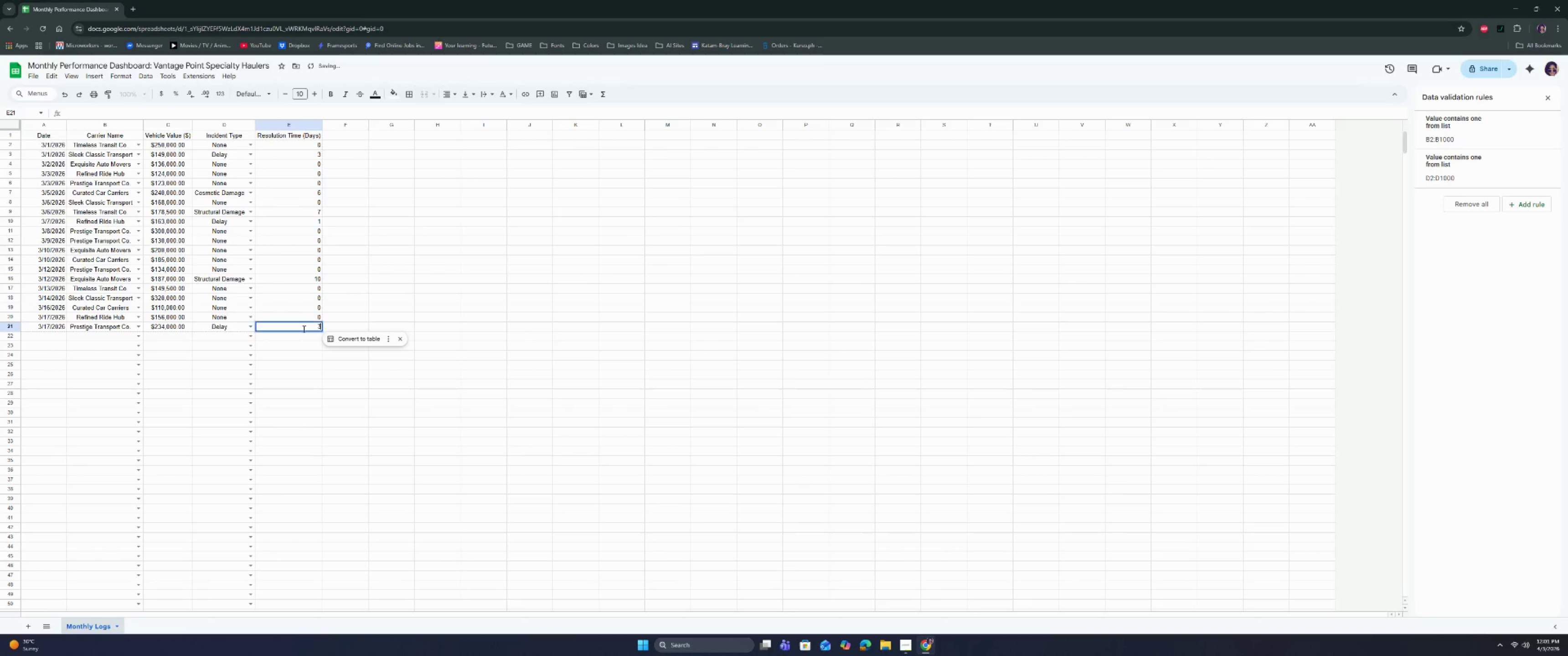 
key(3)
 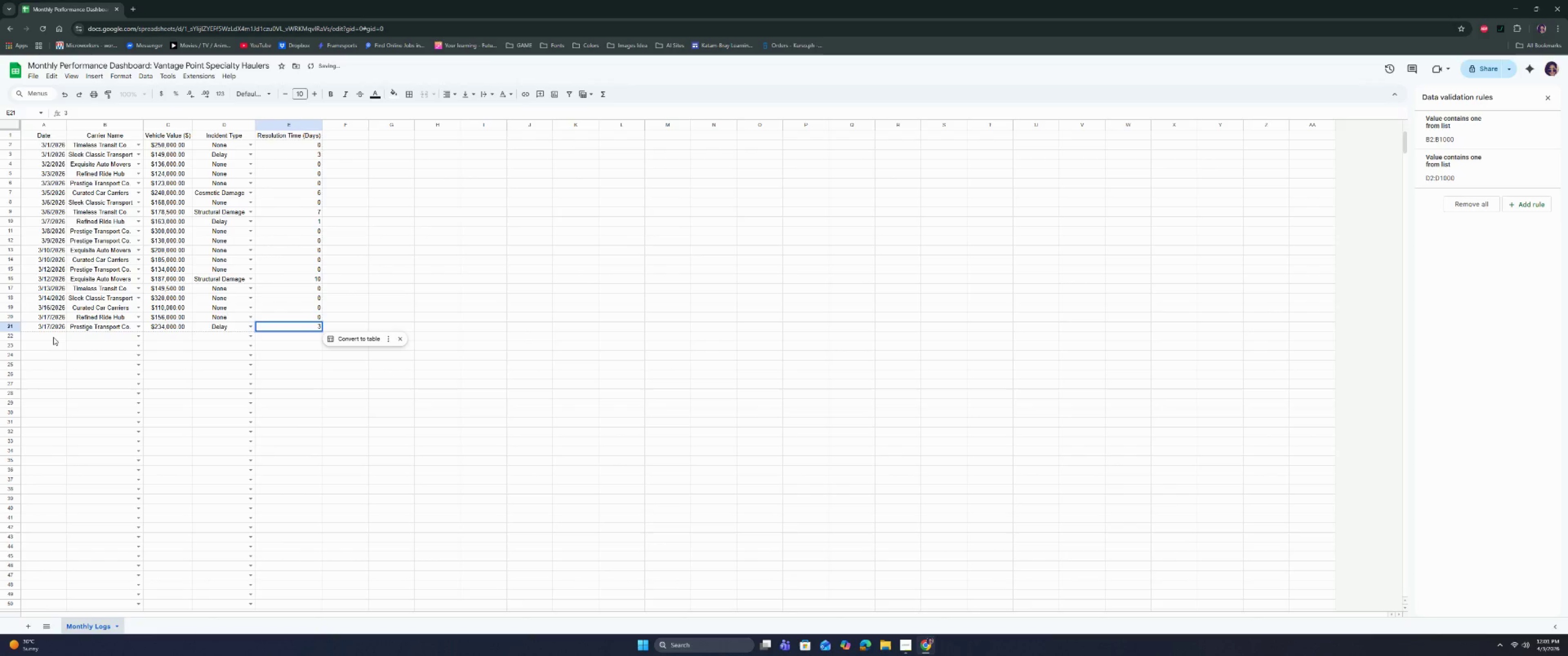 
left_click([53, 337])
 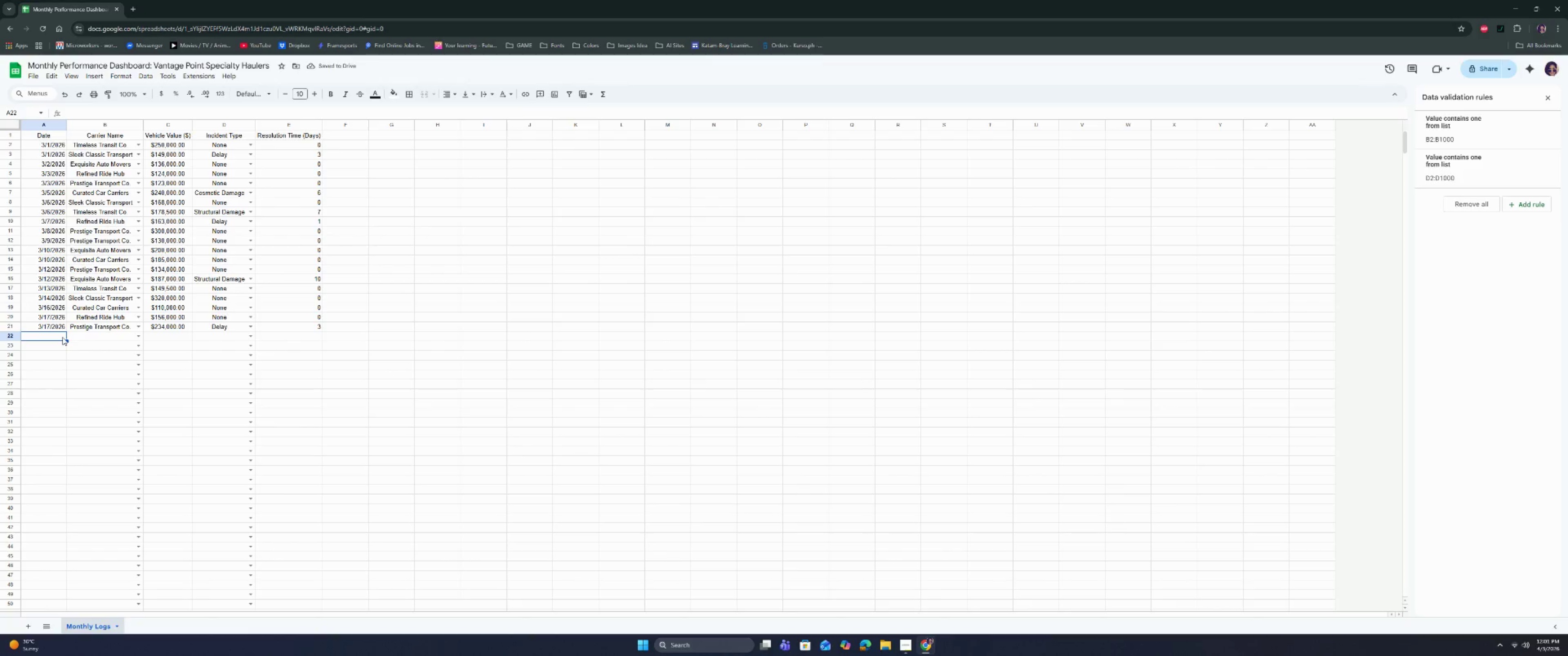 
type(3/19/206)
key(Tab)
 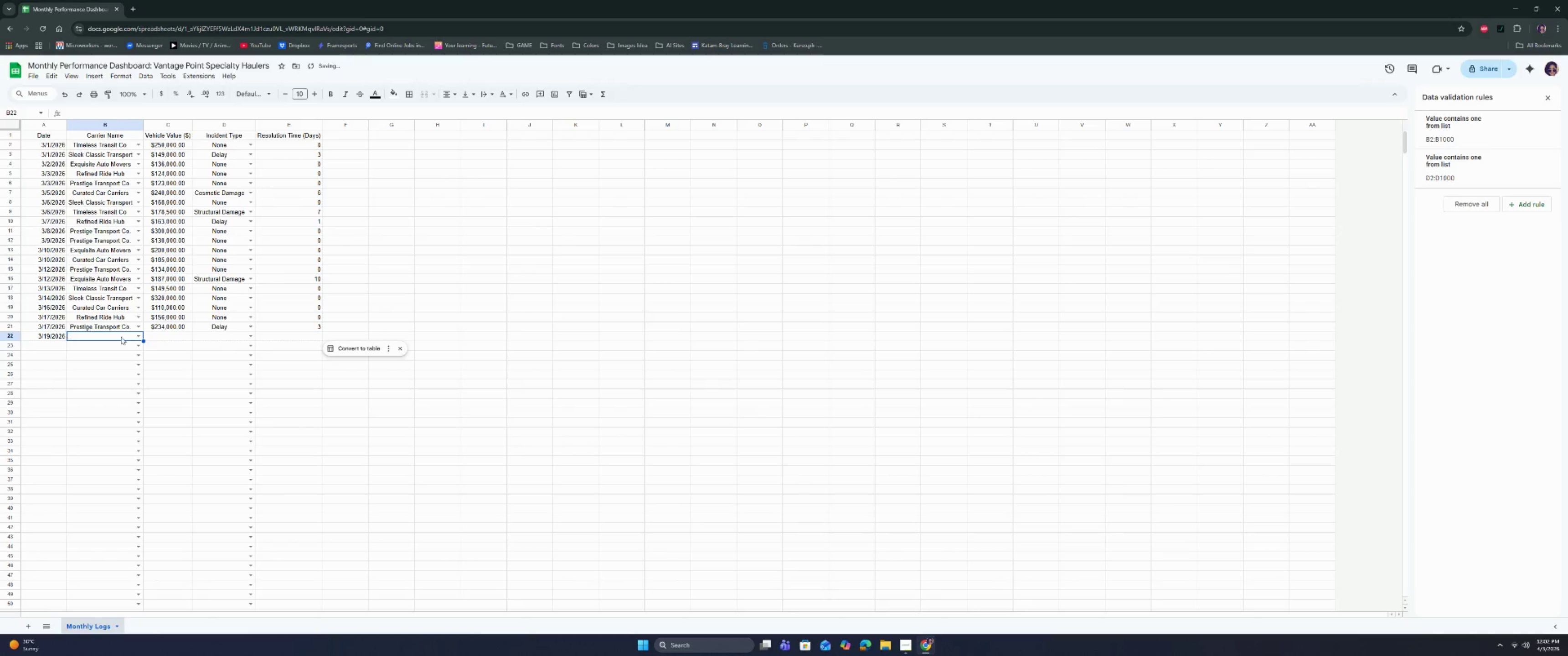 
left_click([137, 338])
 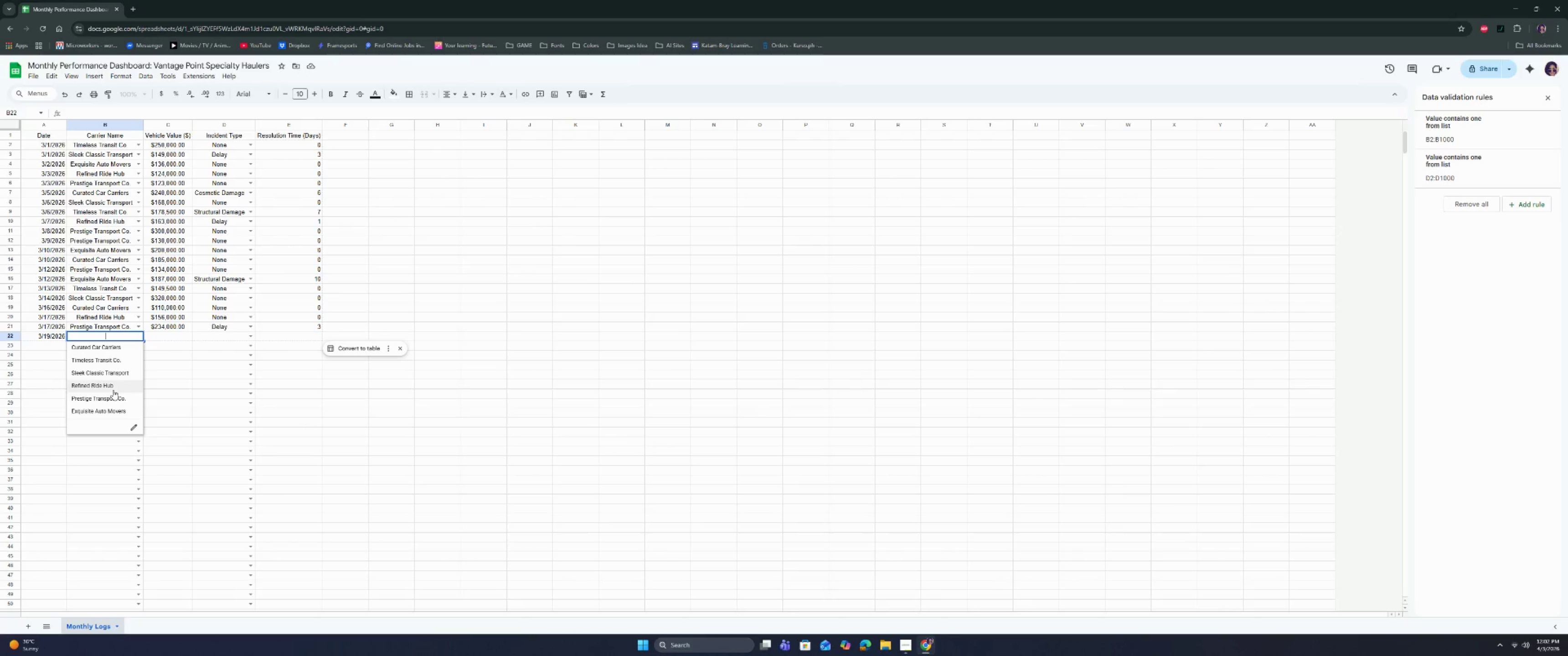 
wait(9.53)
 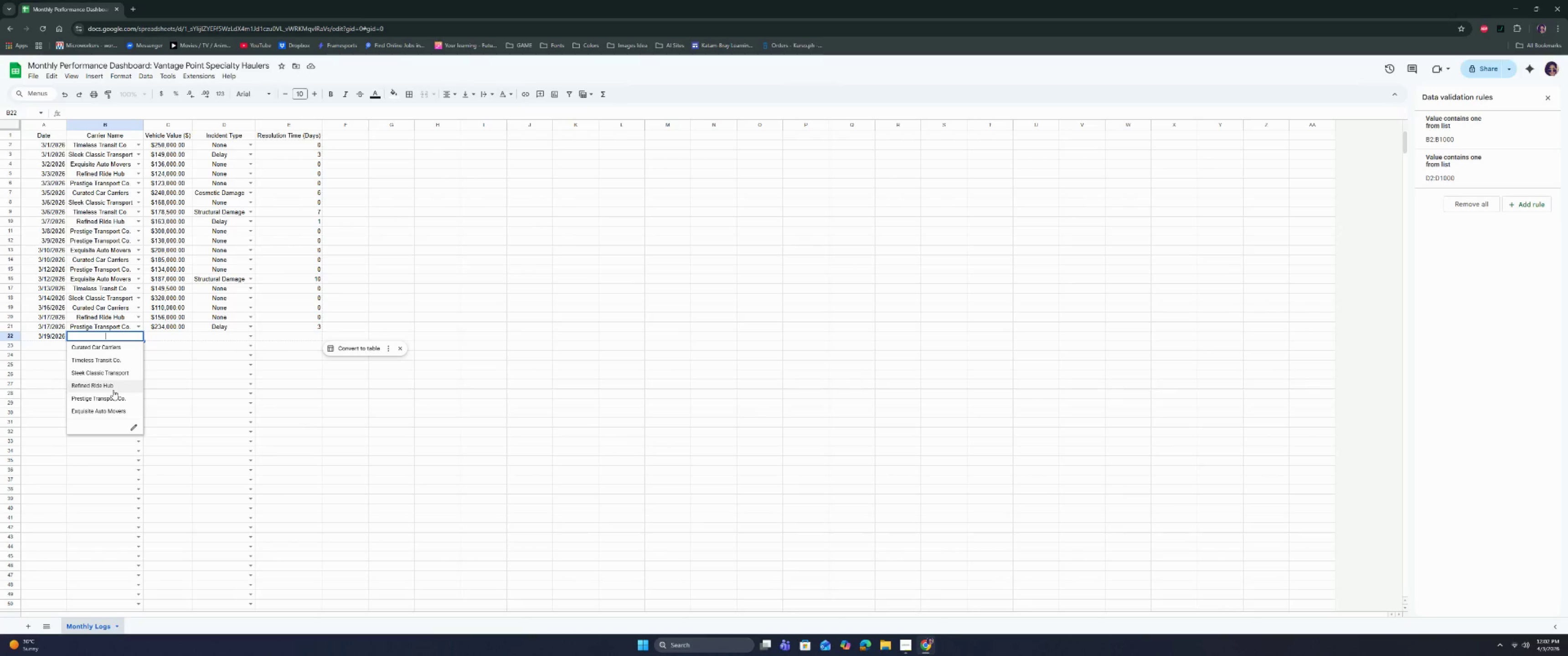 
left_click([108, 407])
 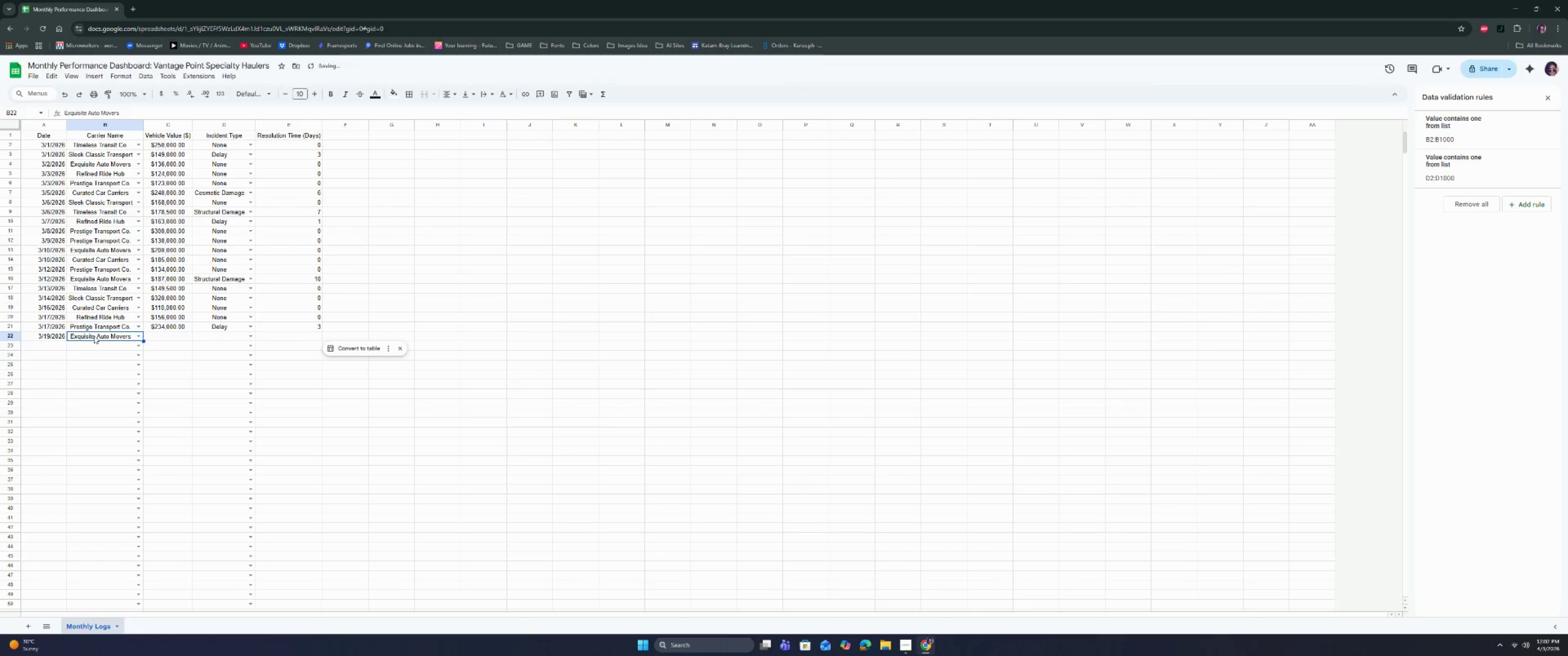 
left_click([94, 336])
 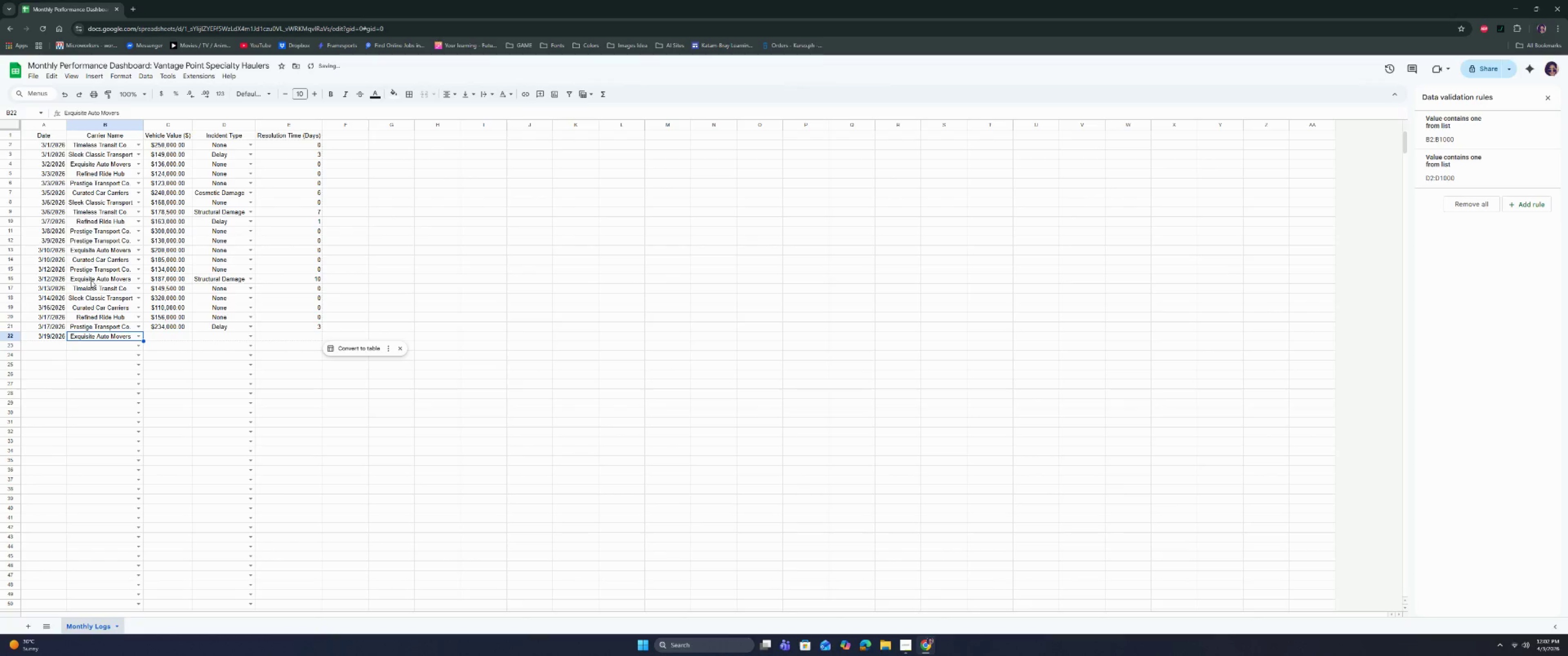 
left_click([91, 279])
 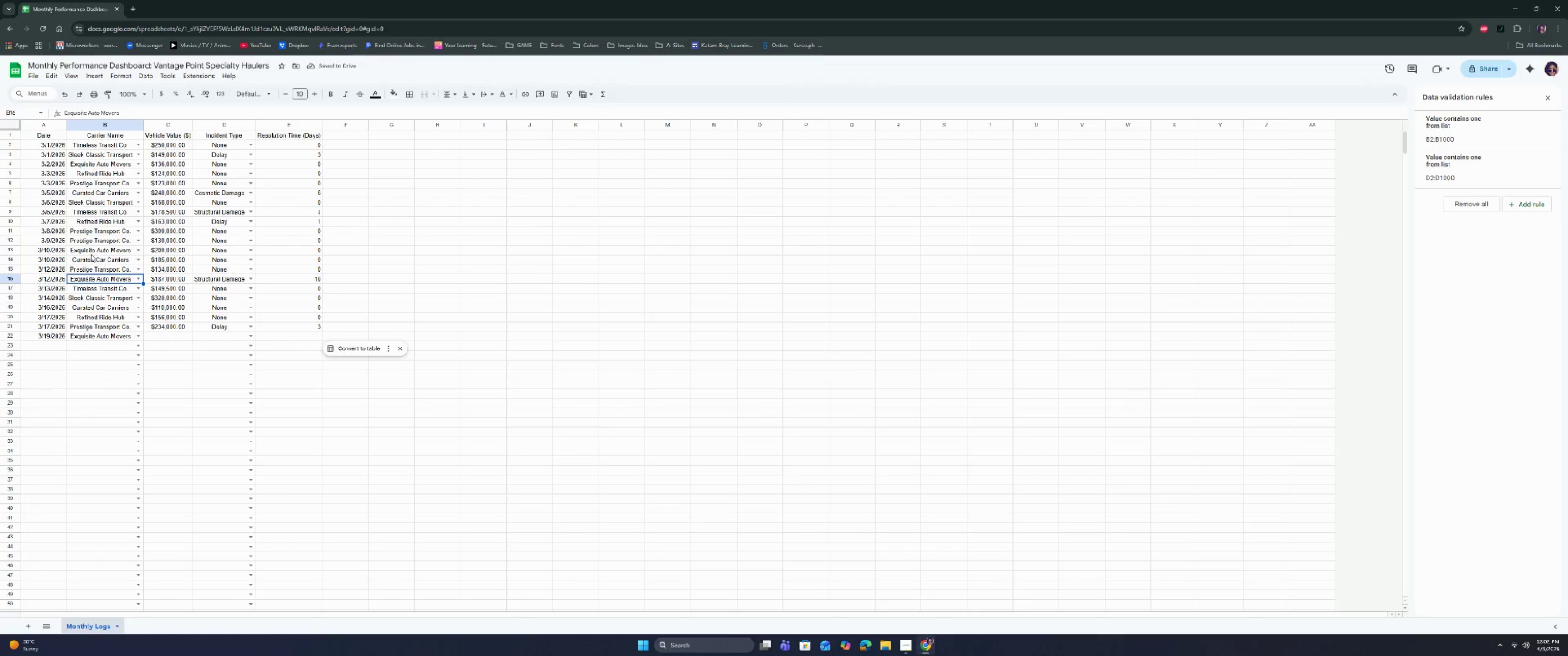 
left_click([90, 250])
 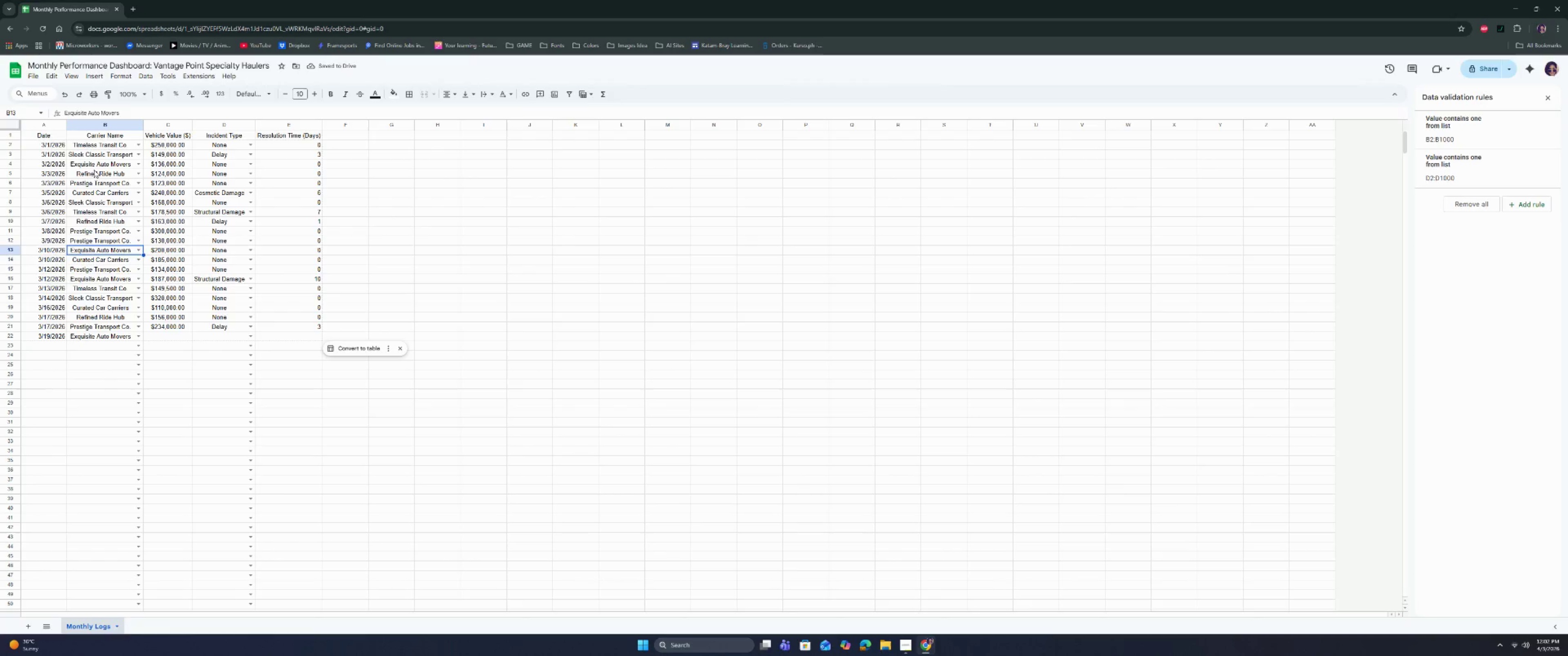 
left_click([94, 165])
 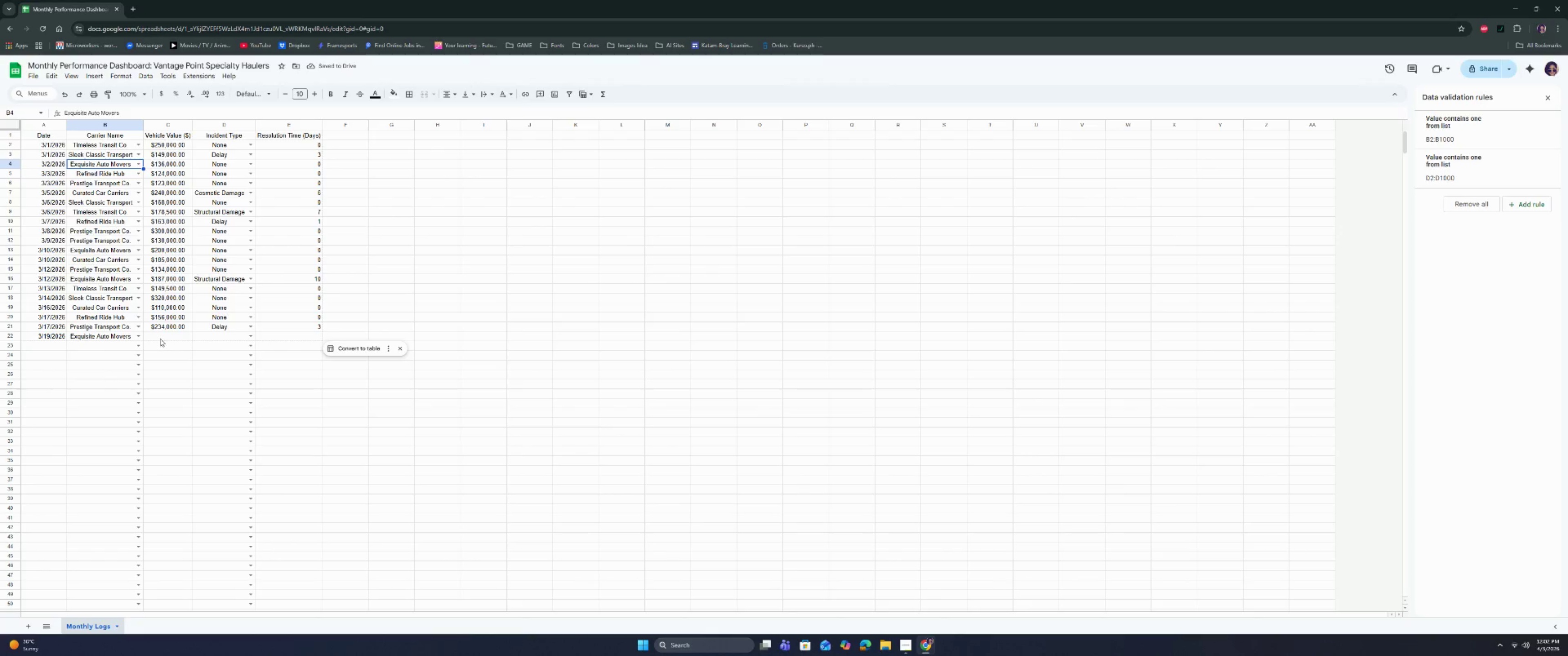 
left_click([163, 334])
 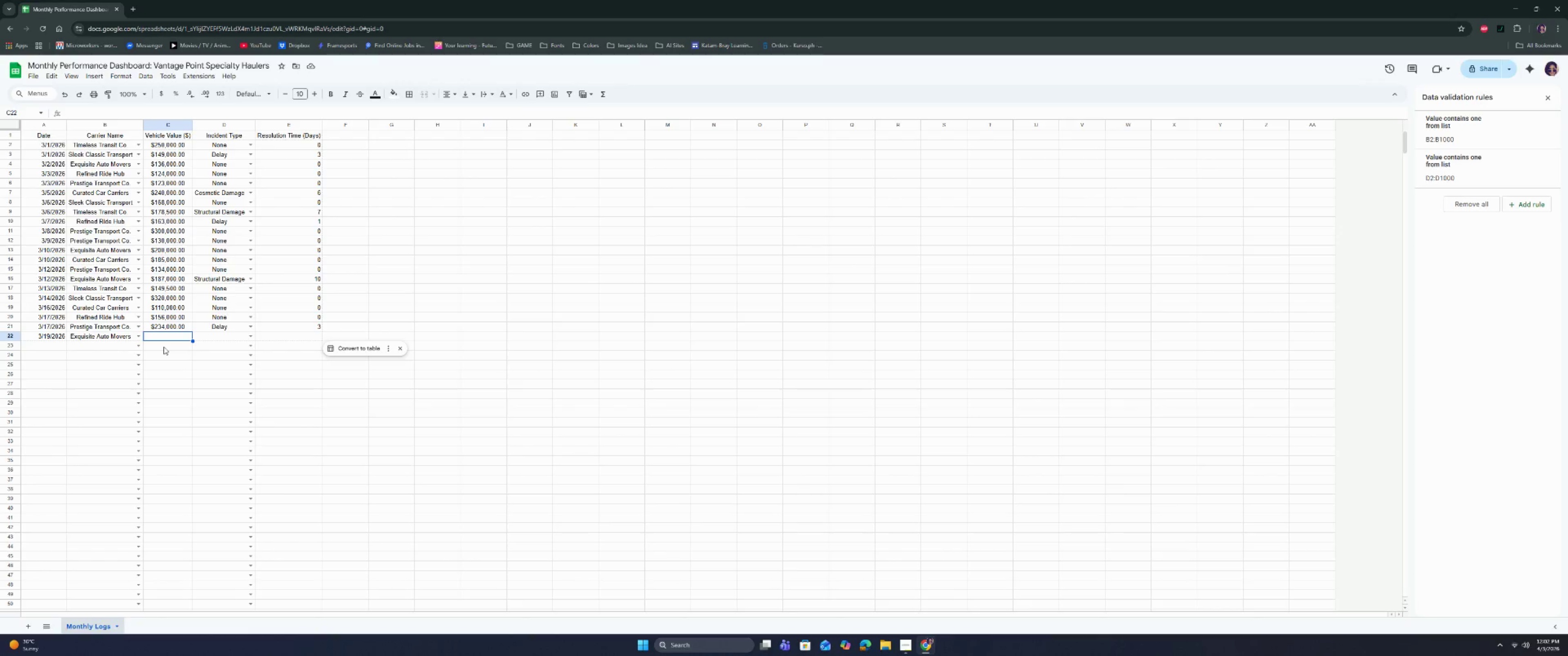 
type(33-)
key(Backspace)
type(0000)
key(Tab)
 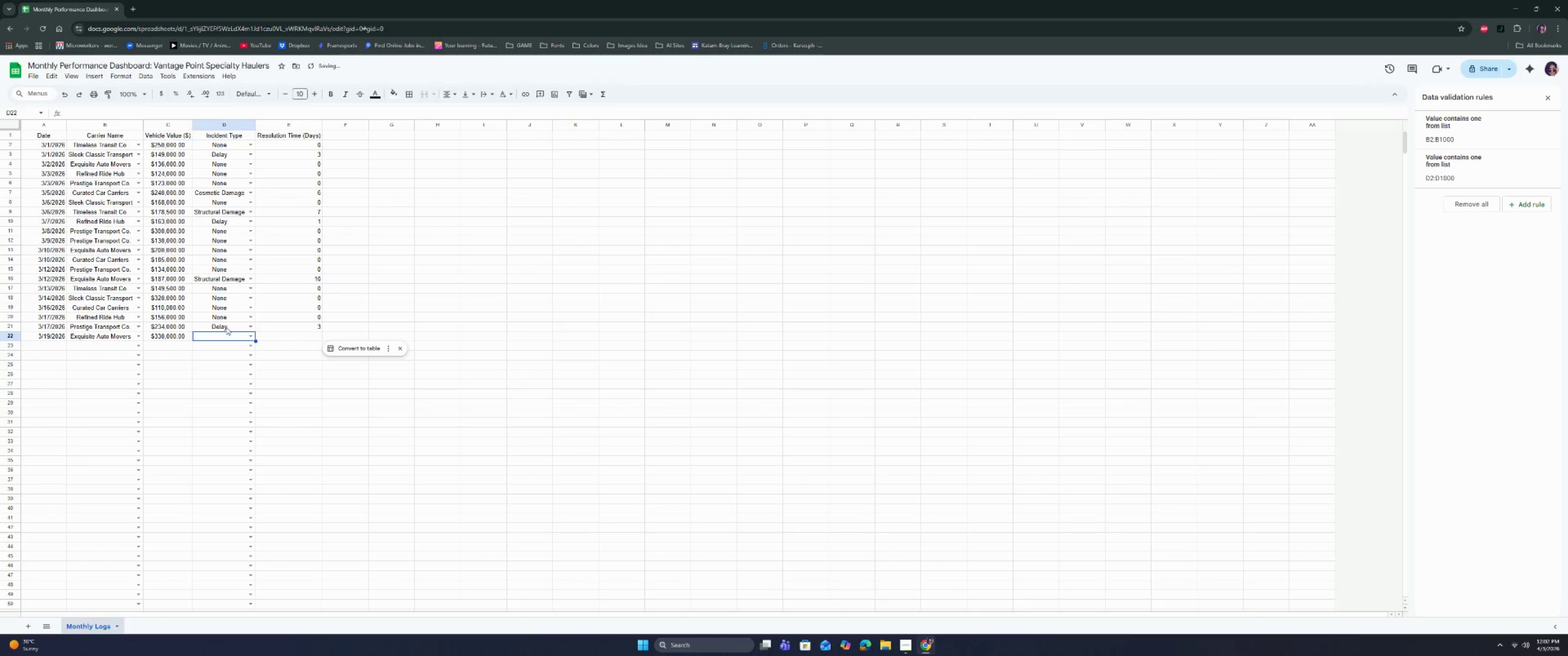 
left_click([222, 336])
 